 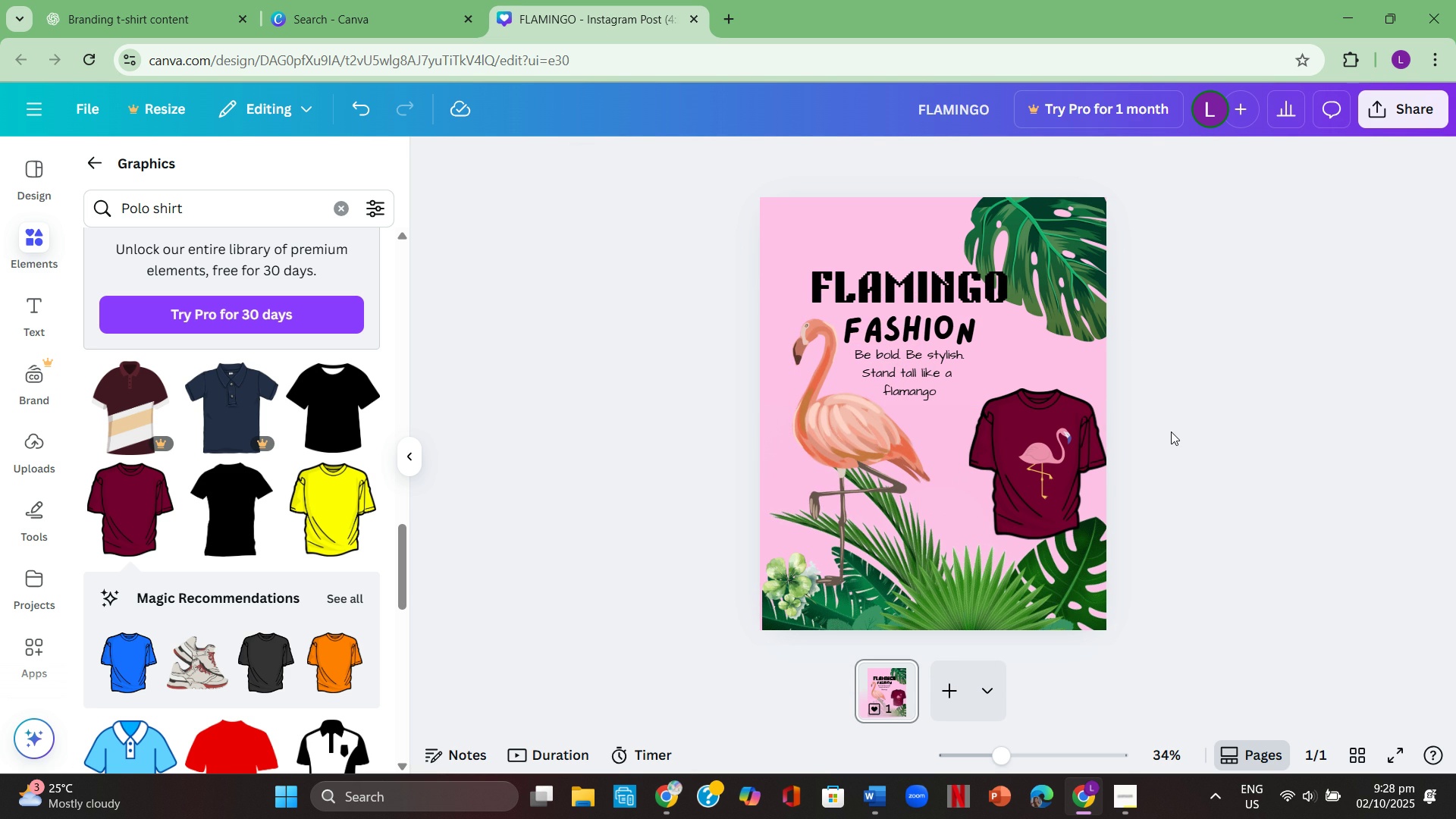 
left_click([1402, 760])
 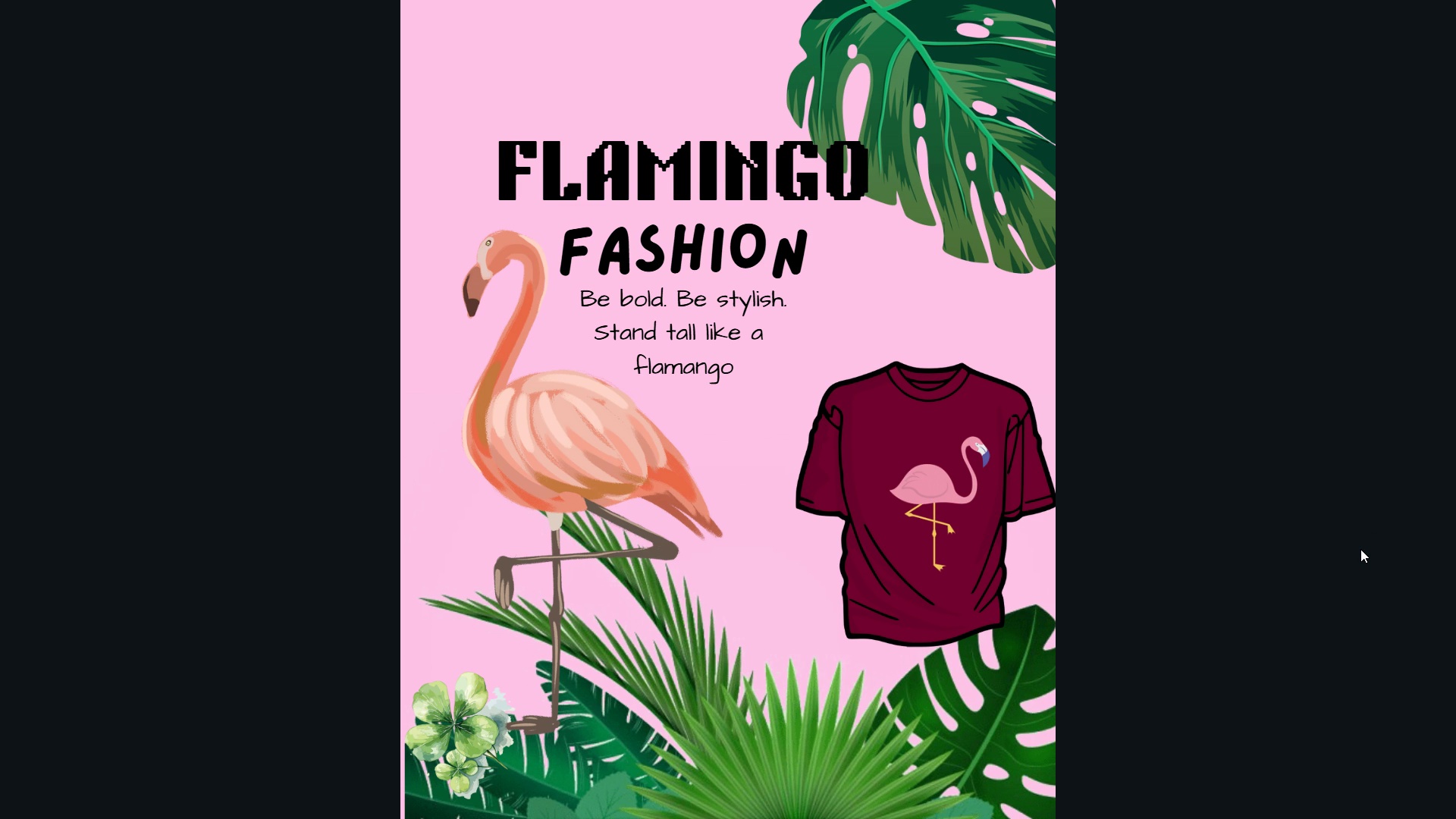 
wait(15.07)
 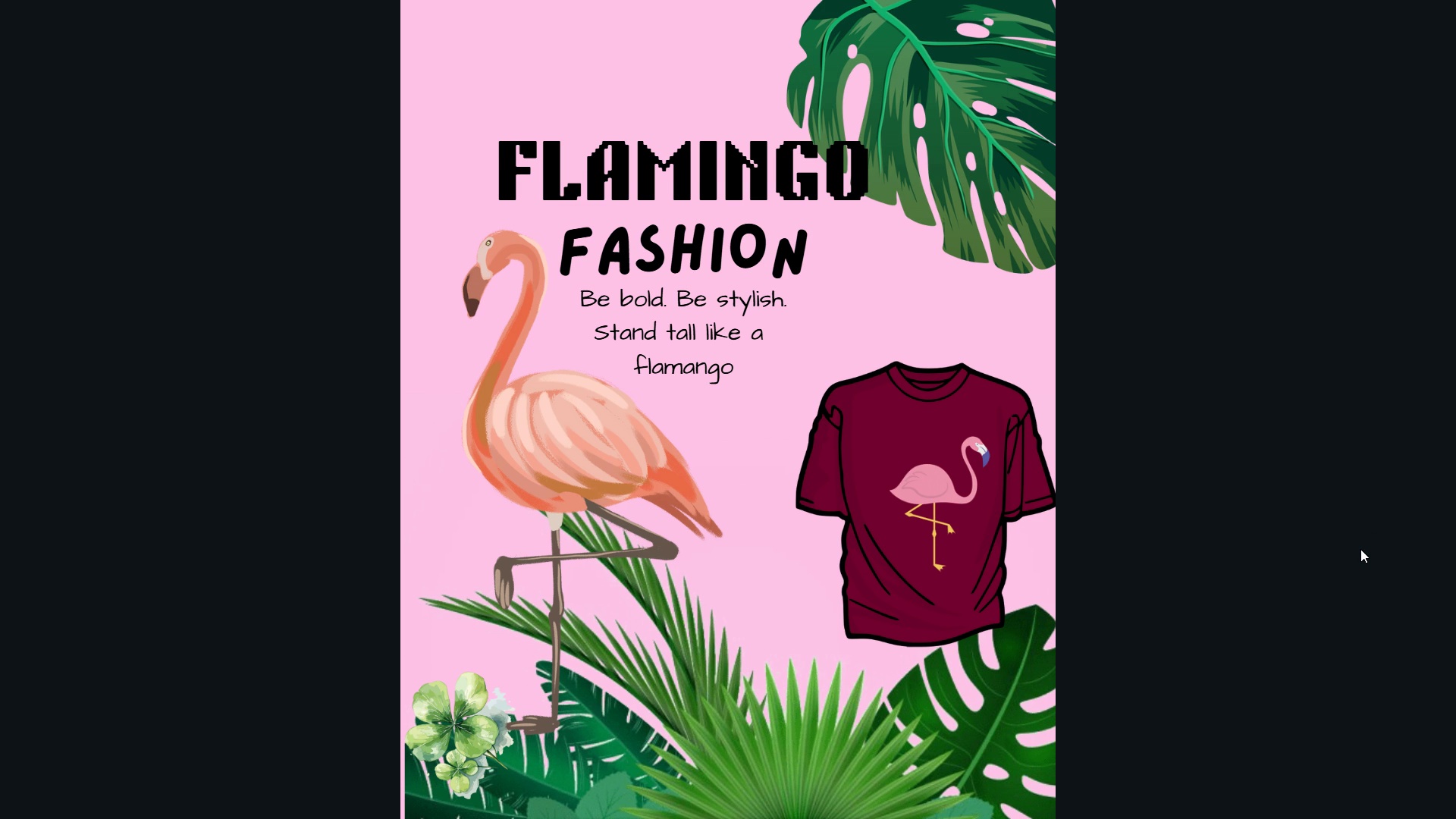 
key(Escape)
 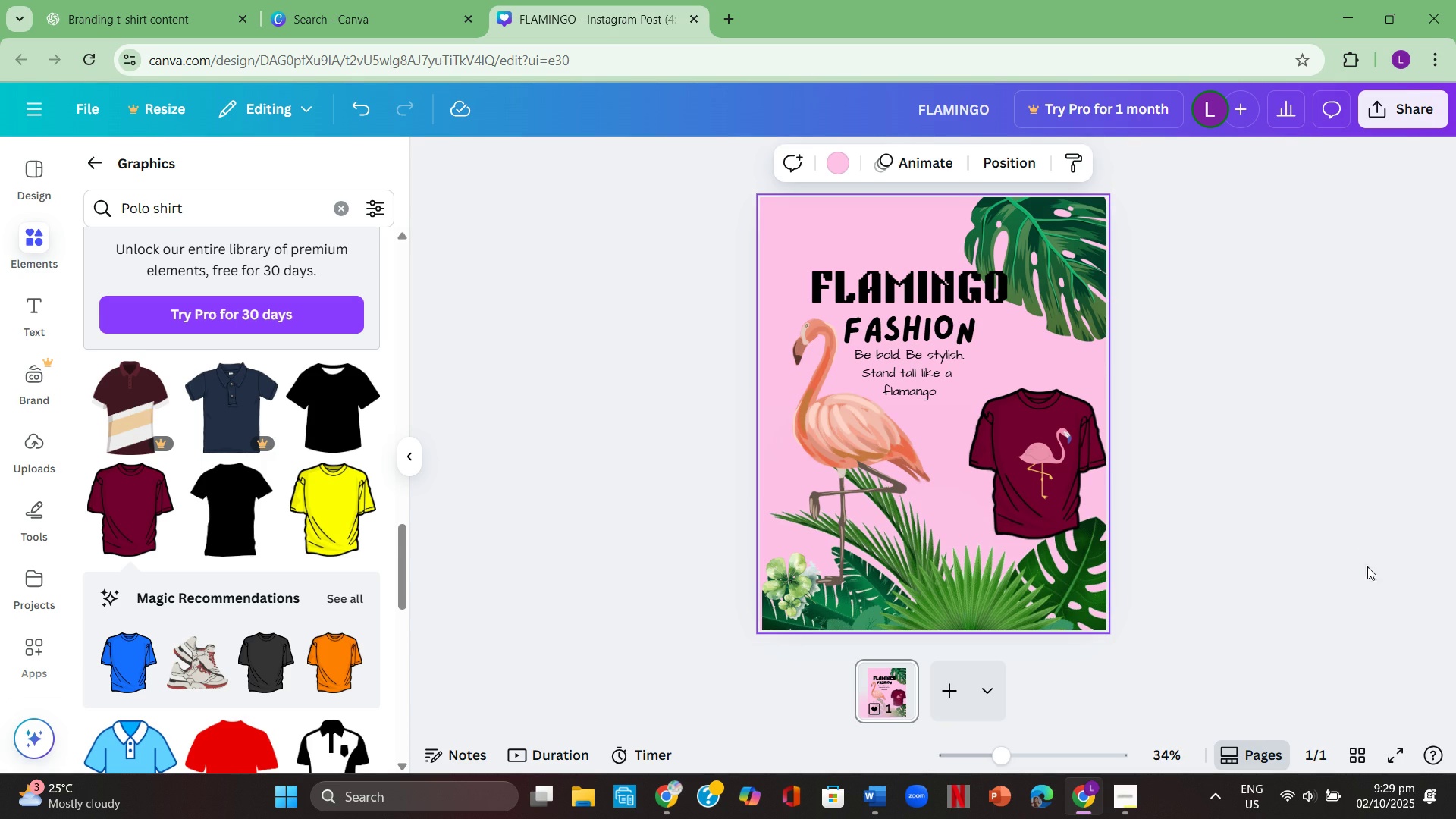 
left_click([1326, 542])
 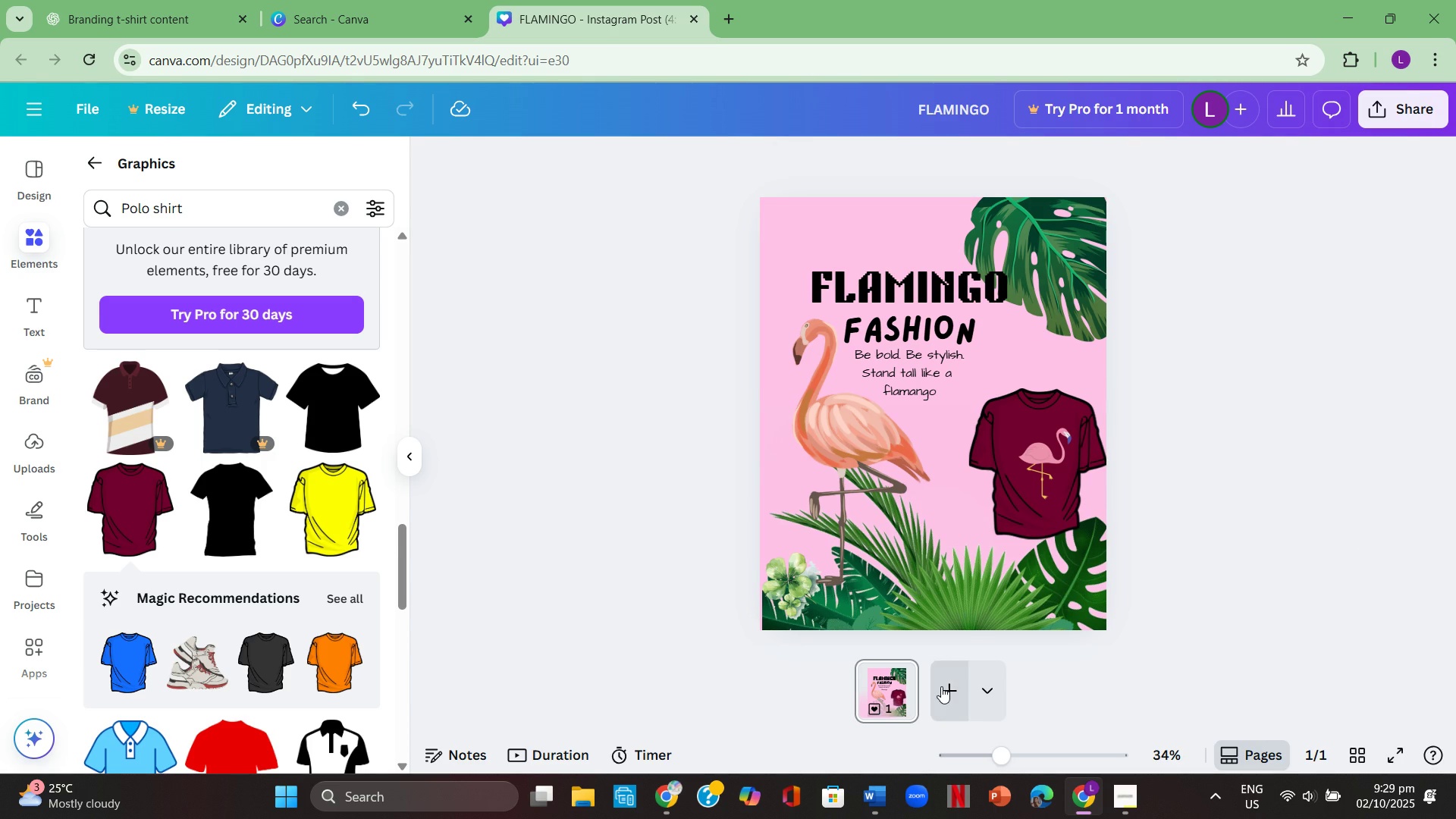 
left_click([941, 686])
 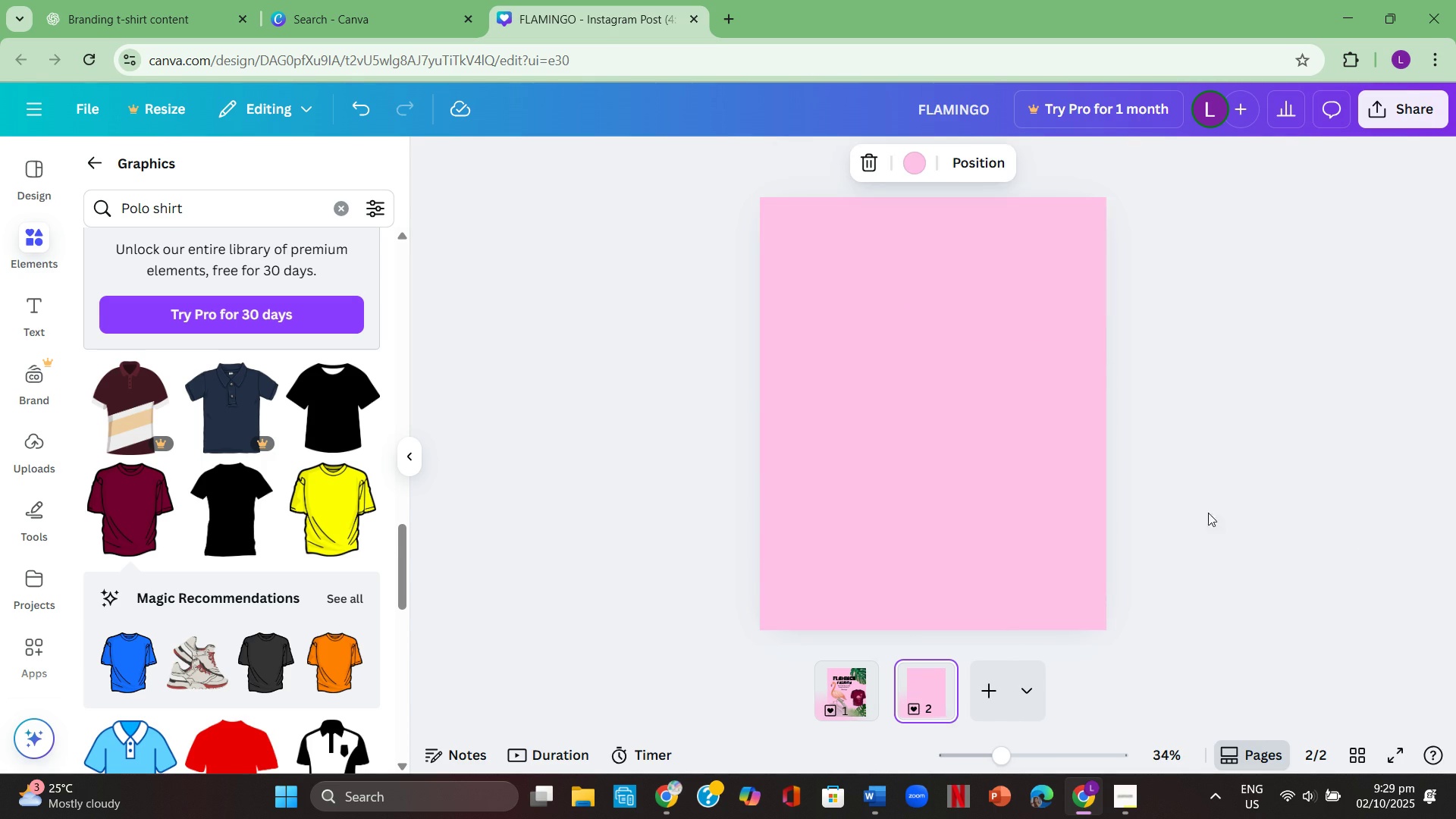 
left_click([1218, 509])
 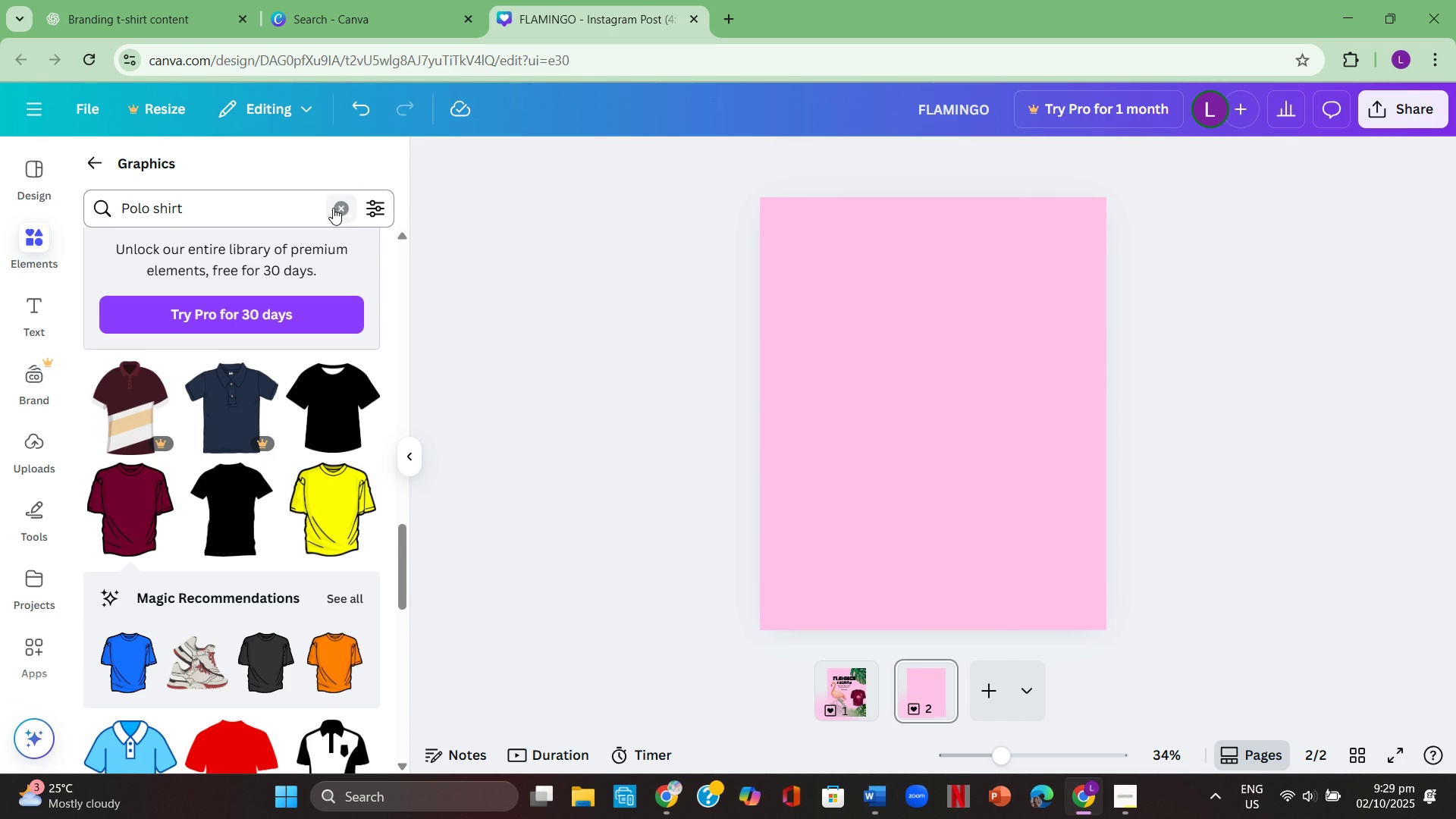 
left_click([337, 210])
 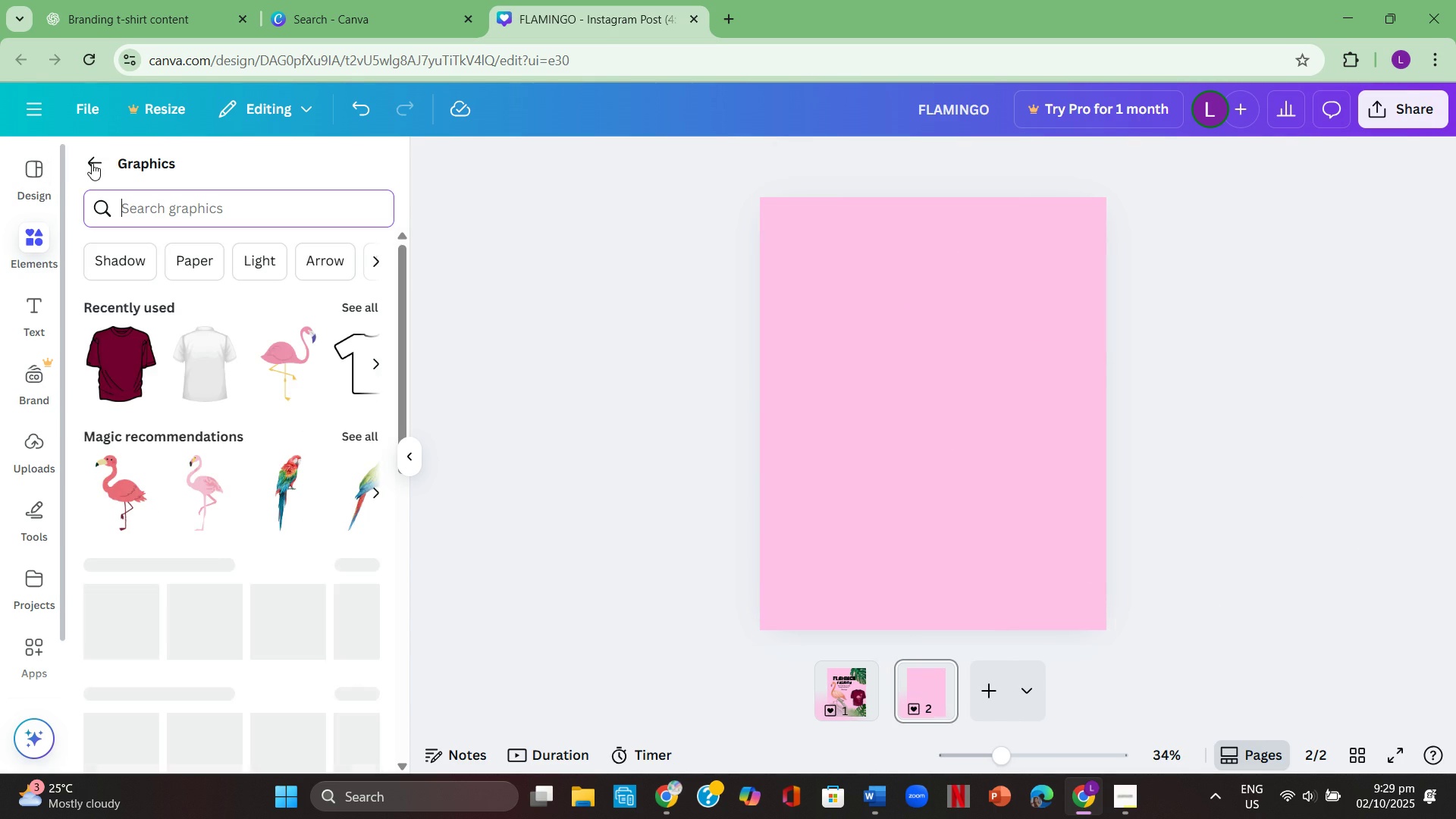 
left_click([92, 163])
 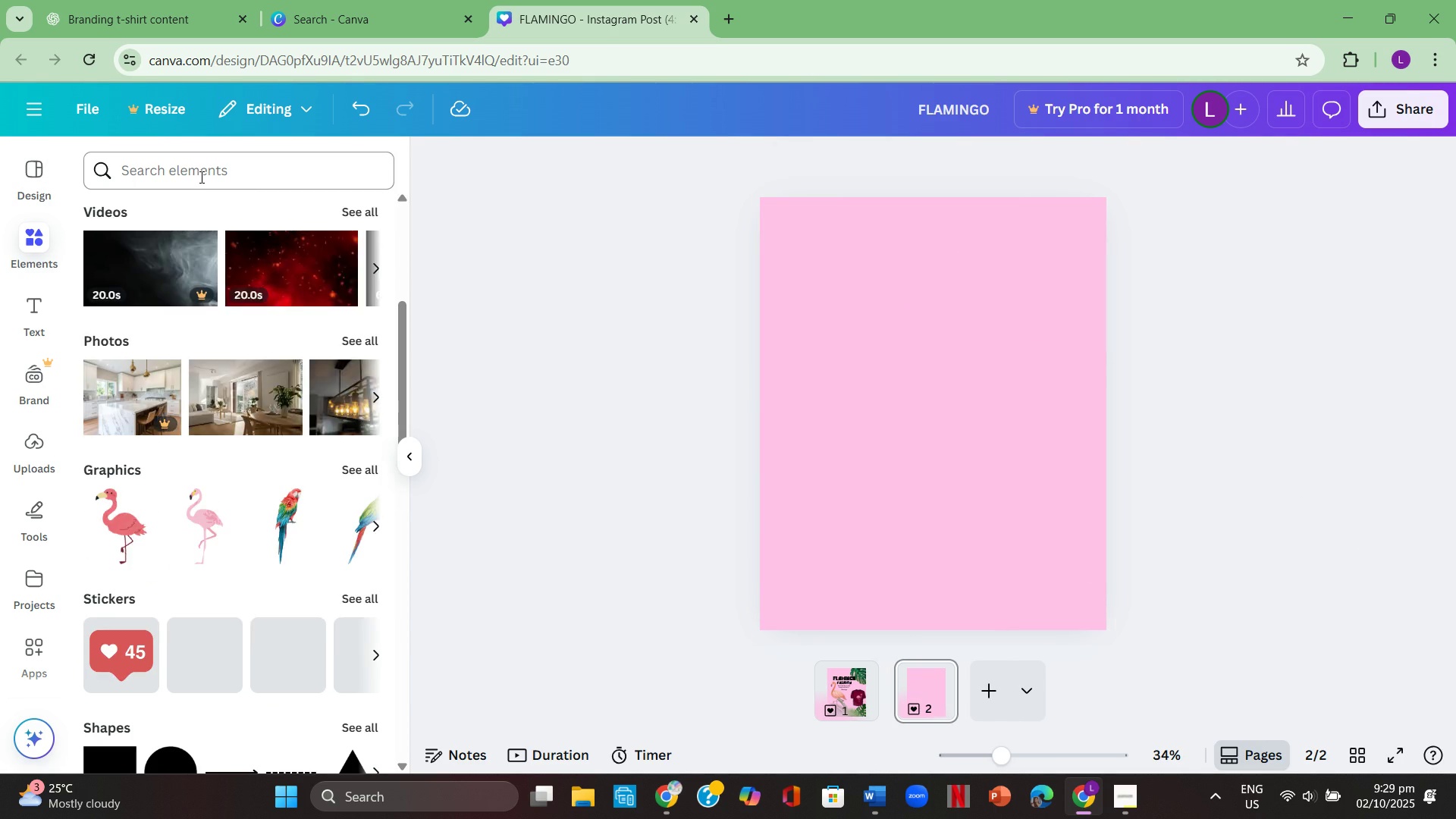 
left_click([200, 177])
 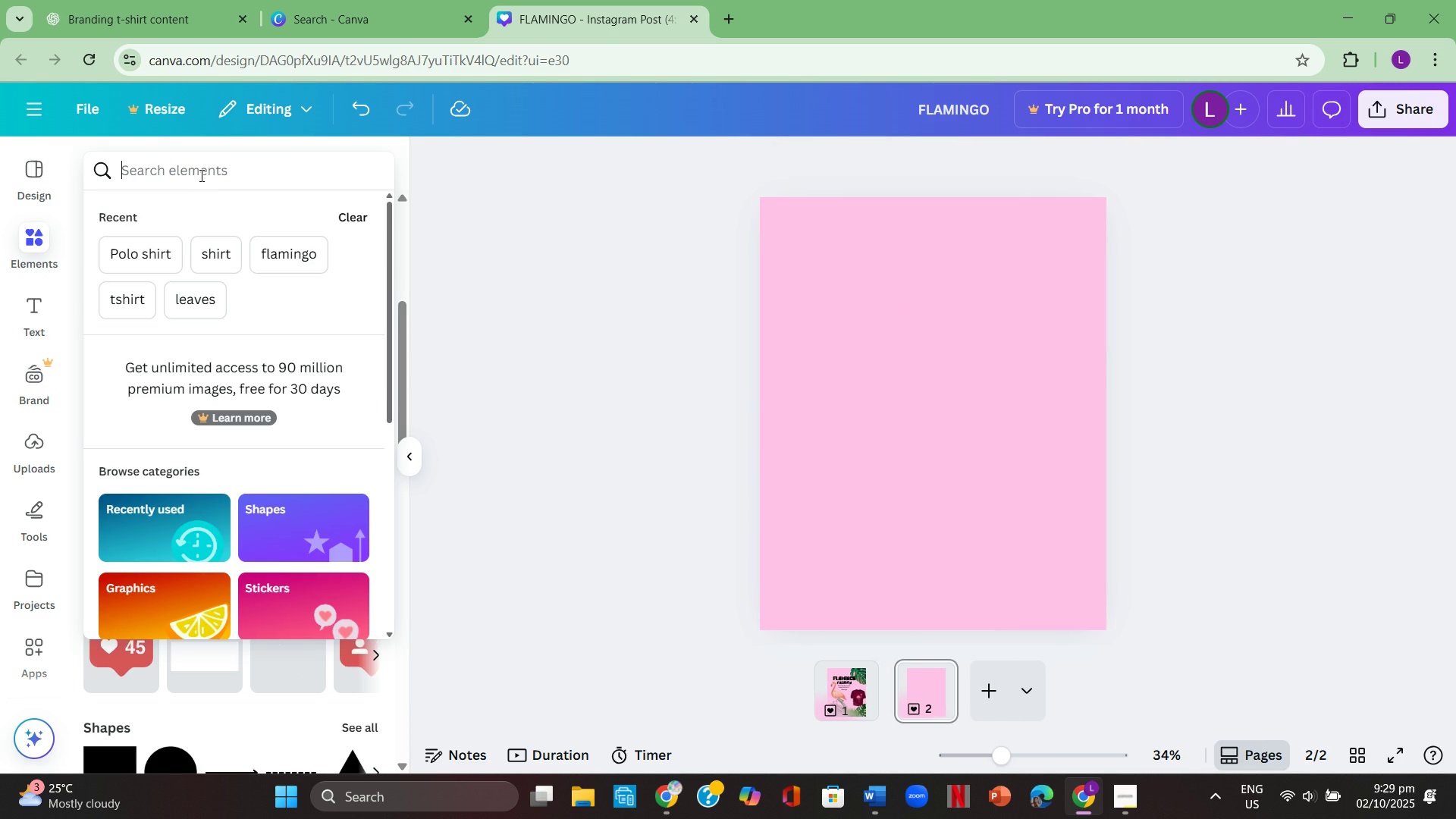 
left_click([200, 175])
 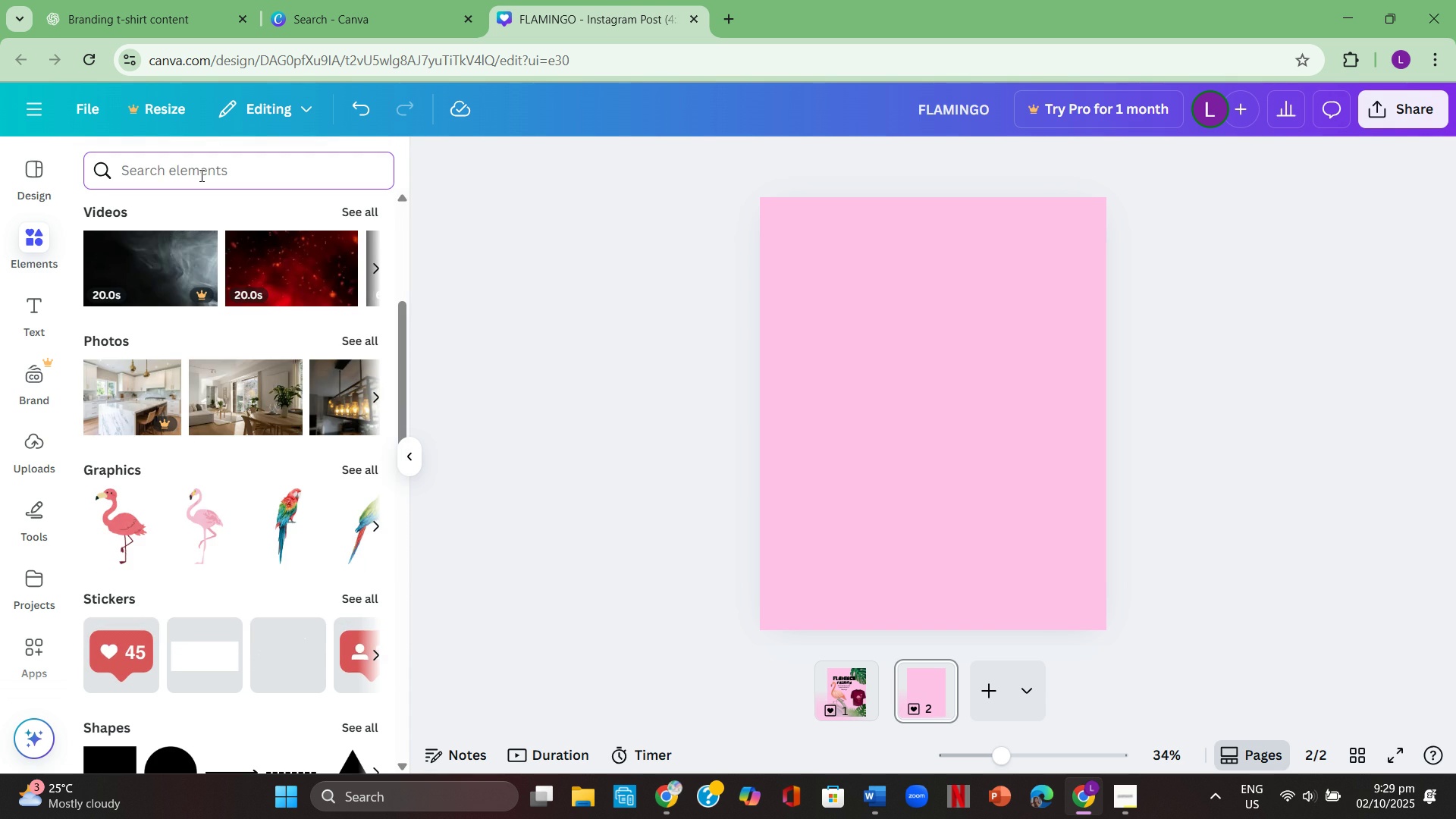 
type(cloth)
 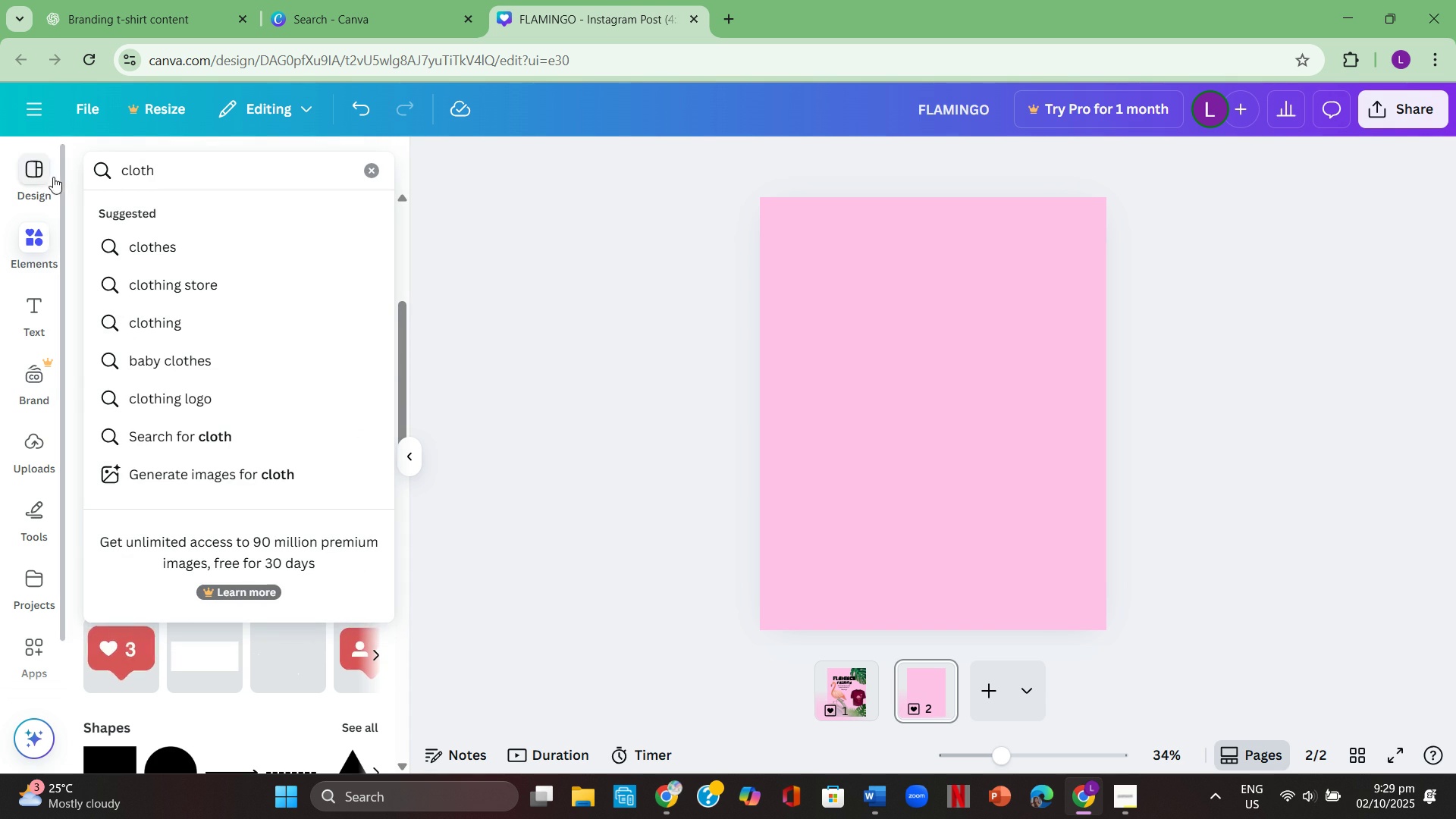 
left_click([50, 171])
 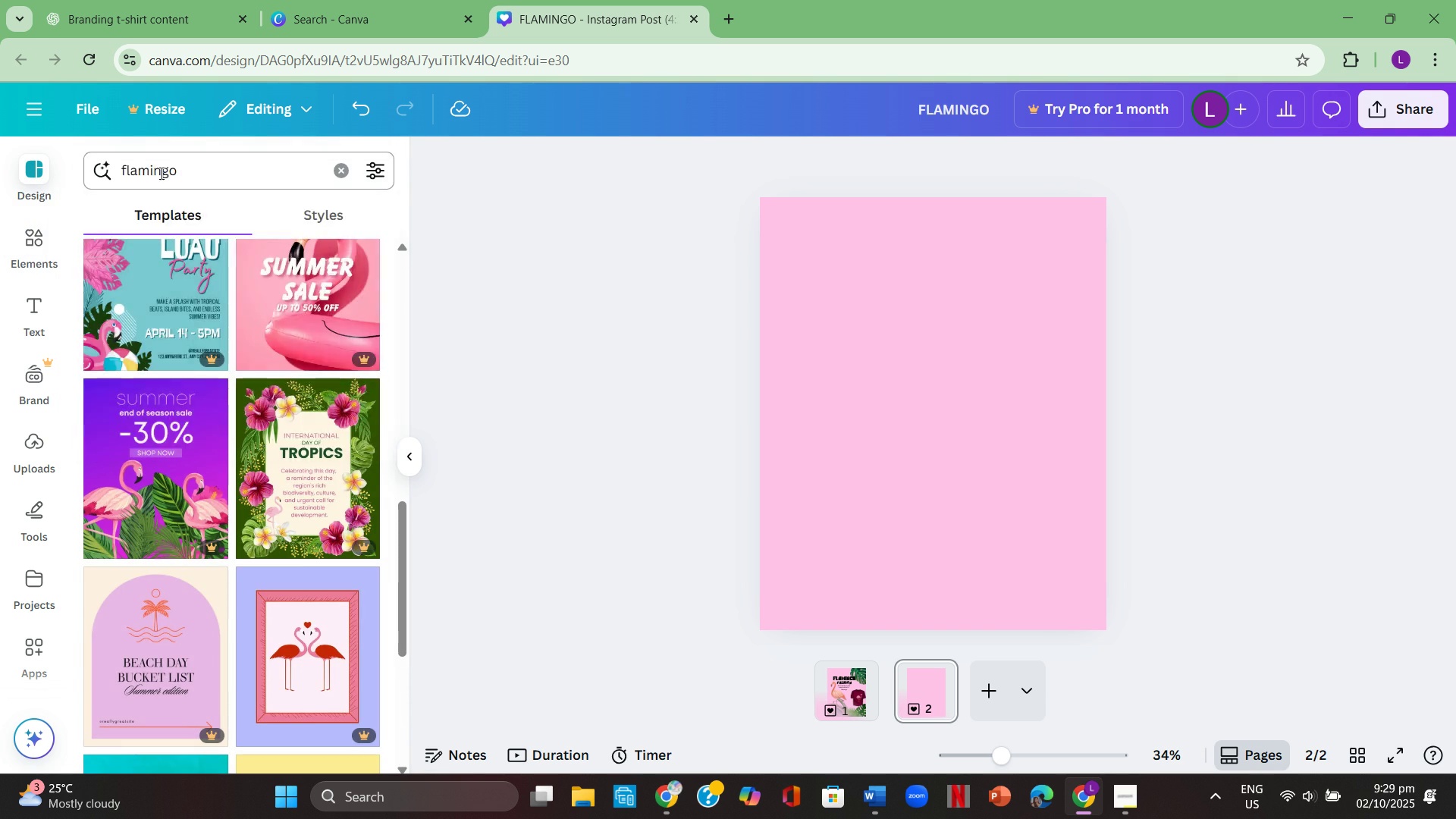 
left_click([160, 173])
 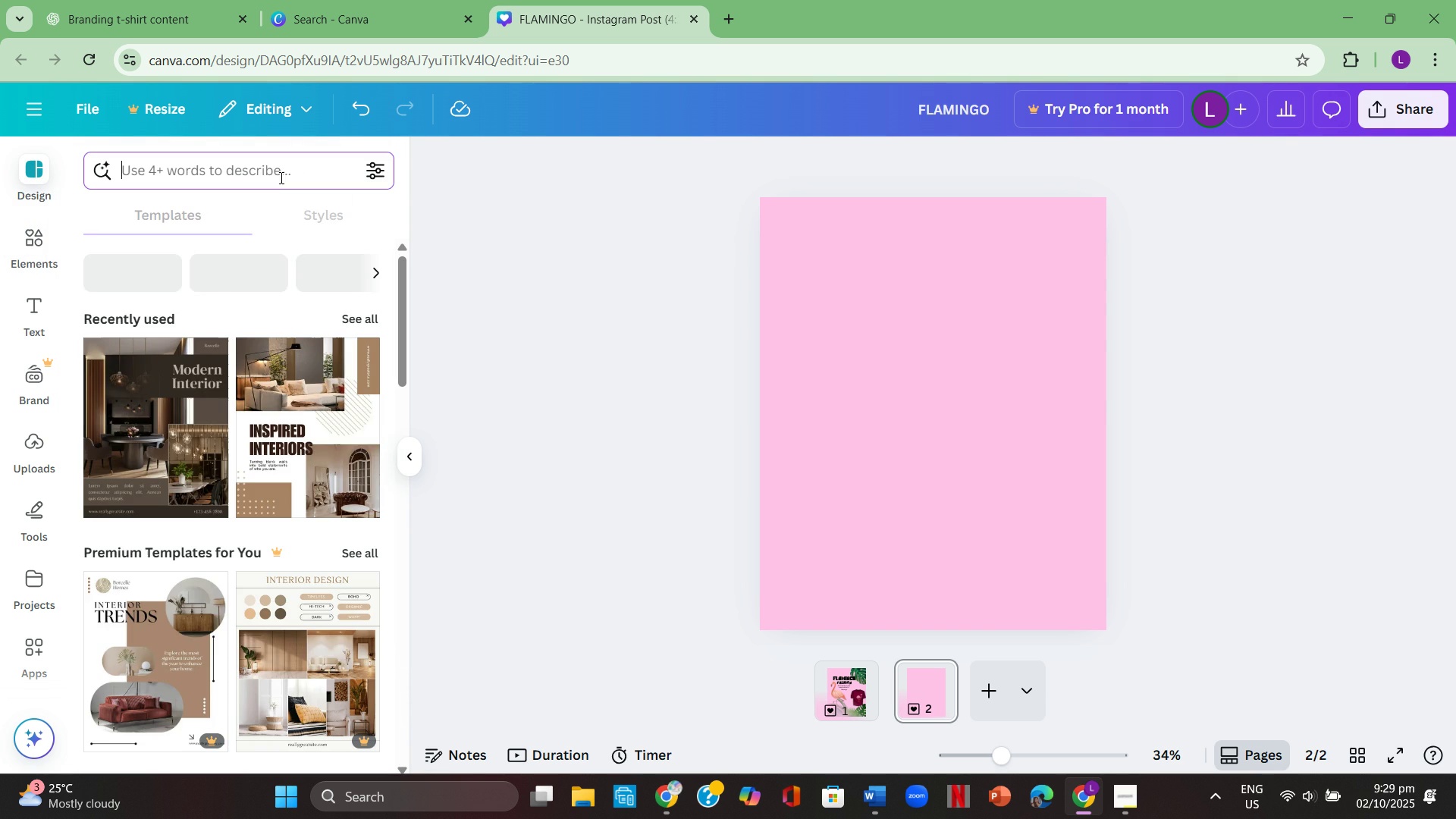 
double_click([280, 177])
 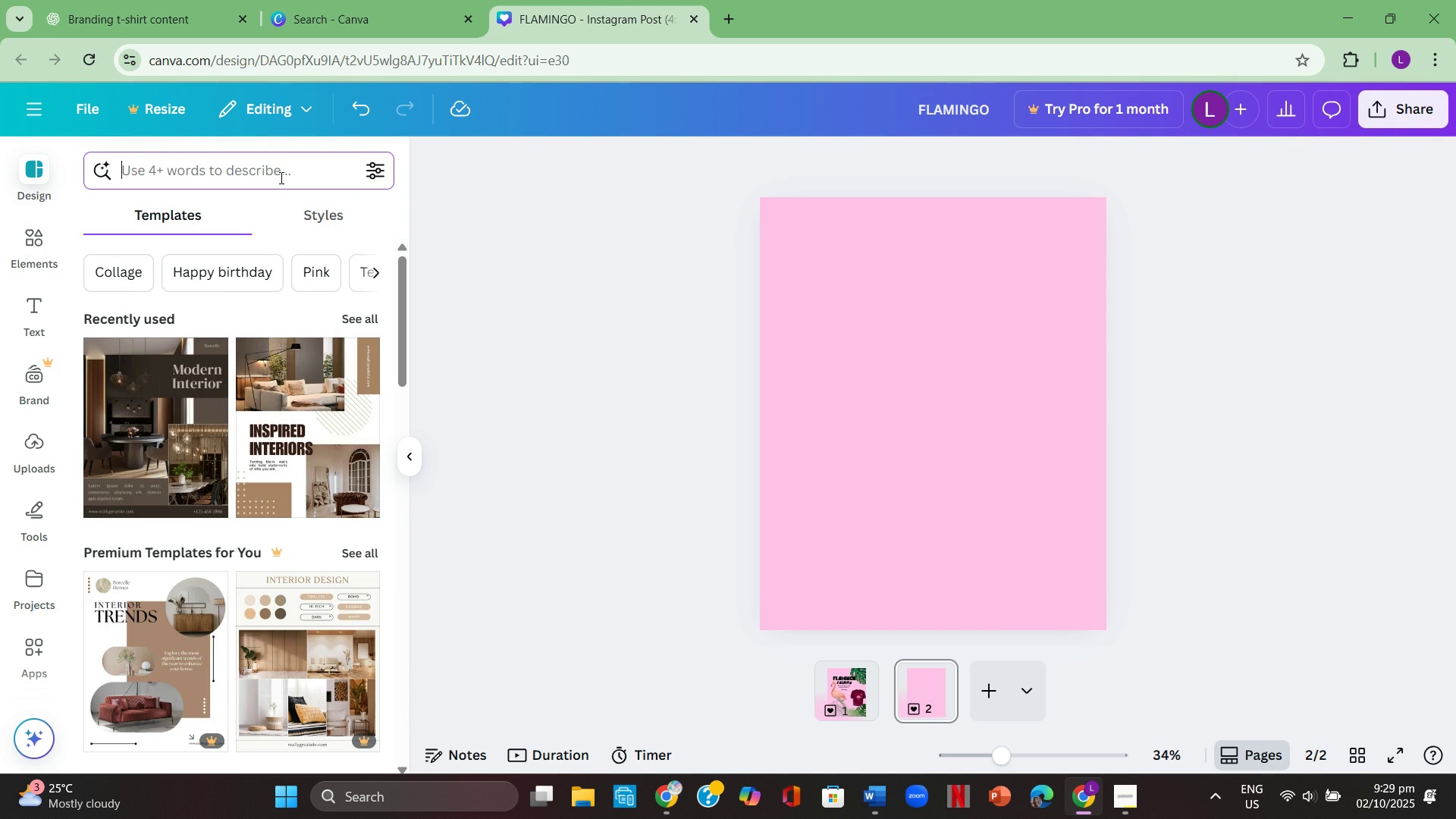 
type(clothing brand)
 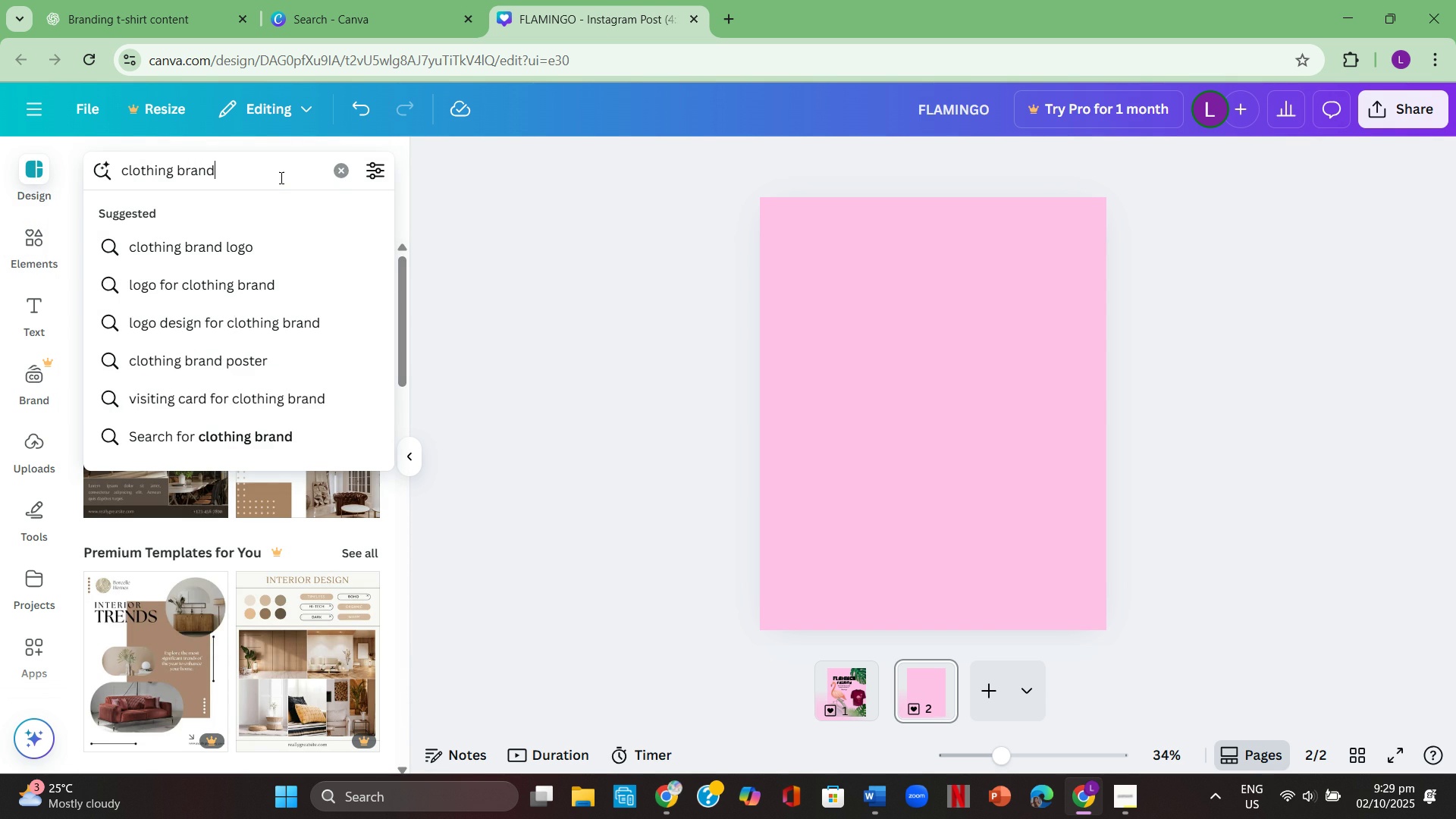 
key(Enter)
 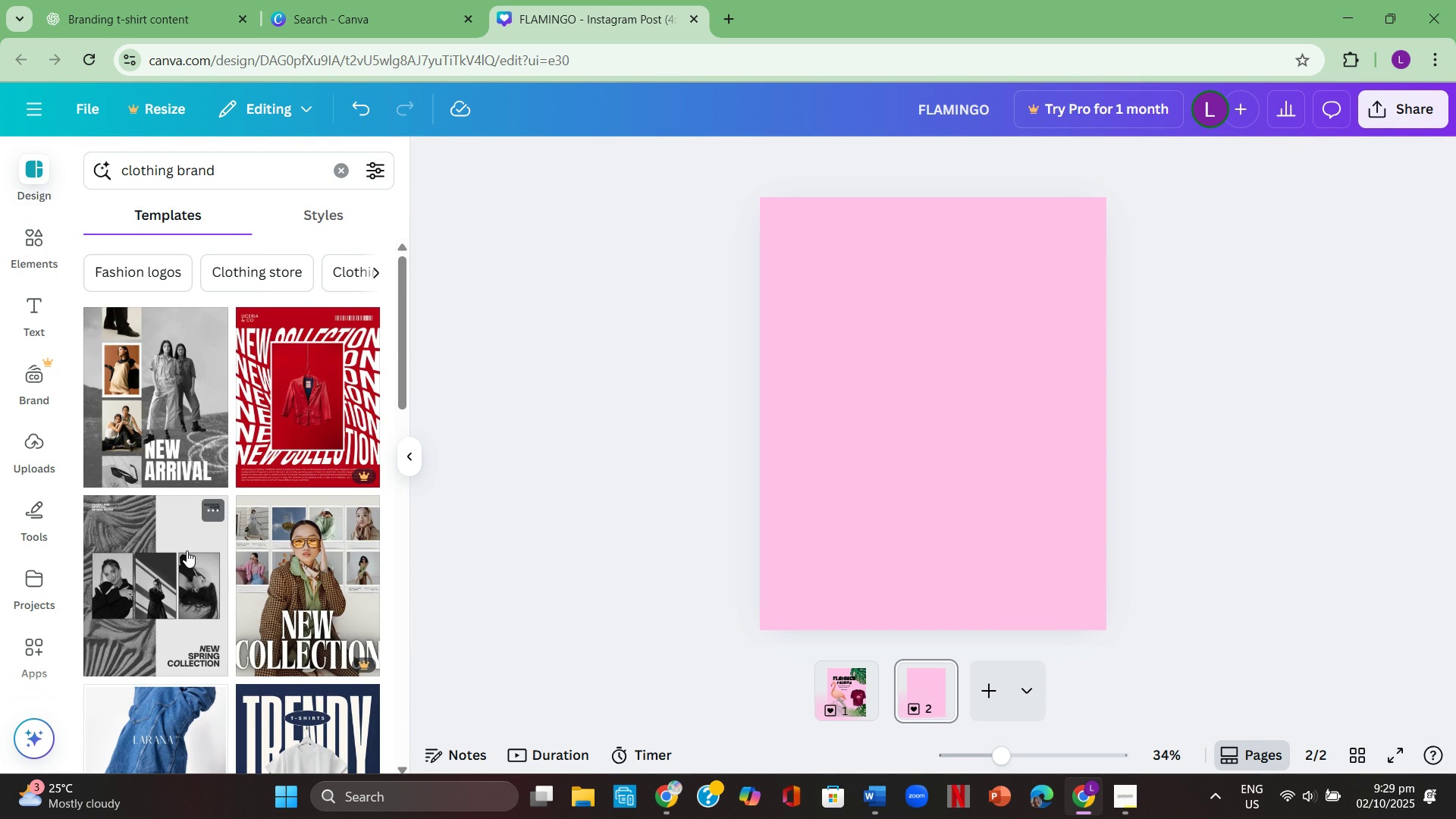 
scroll: coordinate [450, 486], scroll_direction: down, amount: 10.0
 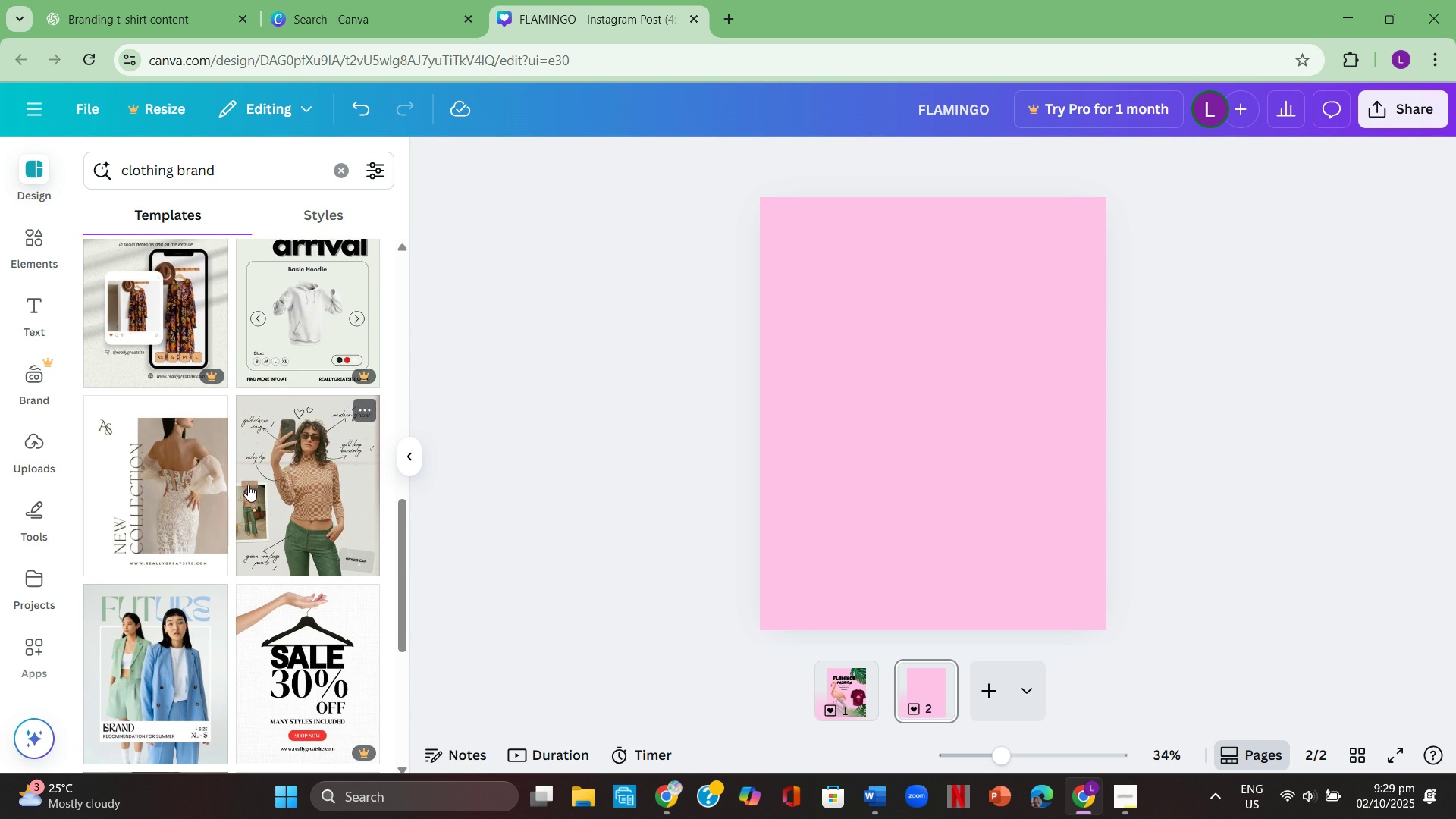 
scroll: coordinate [248, 485], scroll_direction: down, amount: 1.0
 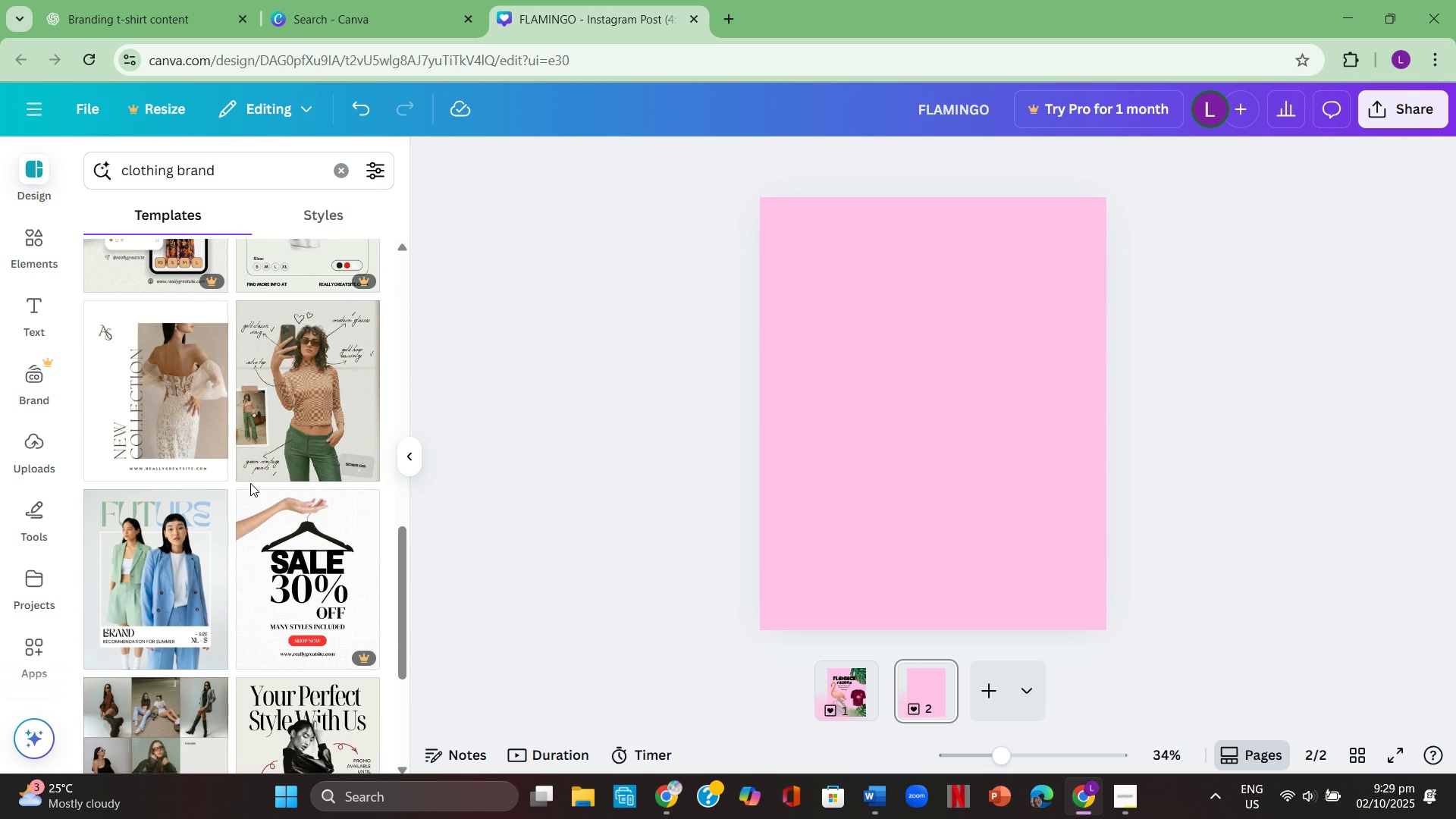 
scroll: coordinate [250, 483], scroll_direction: none, amount: 0.0
 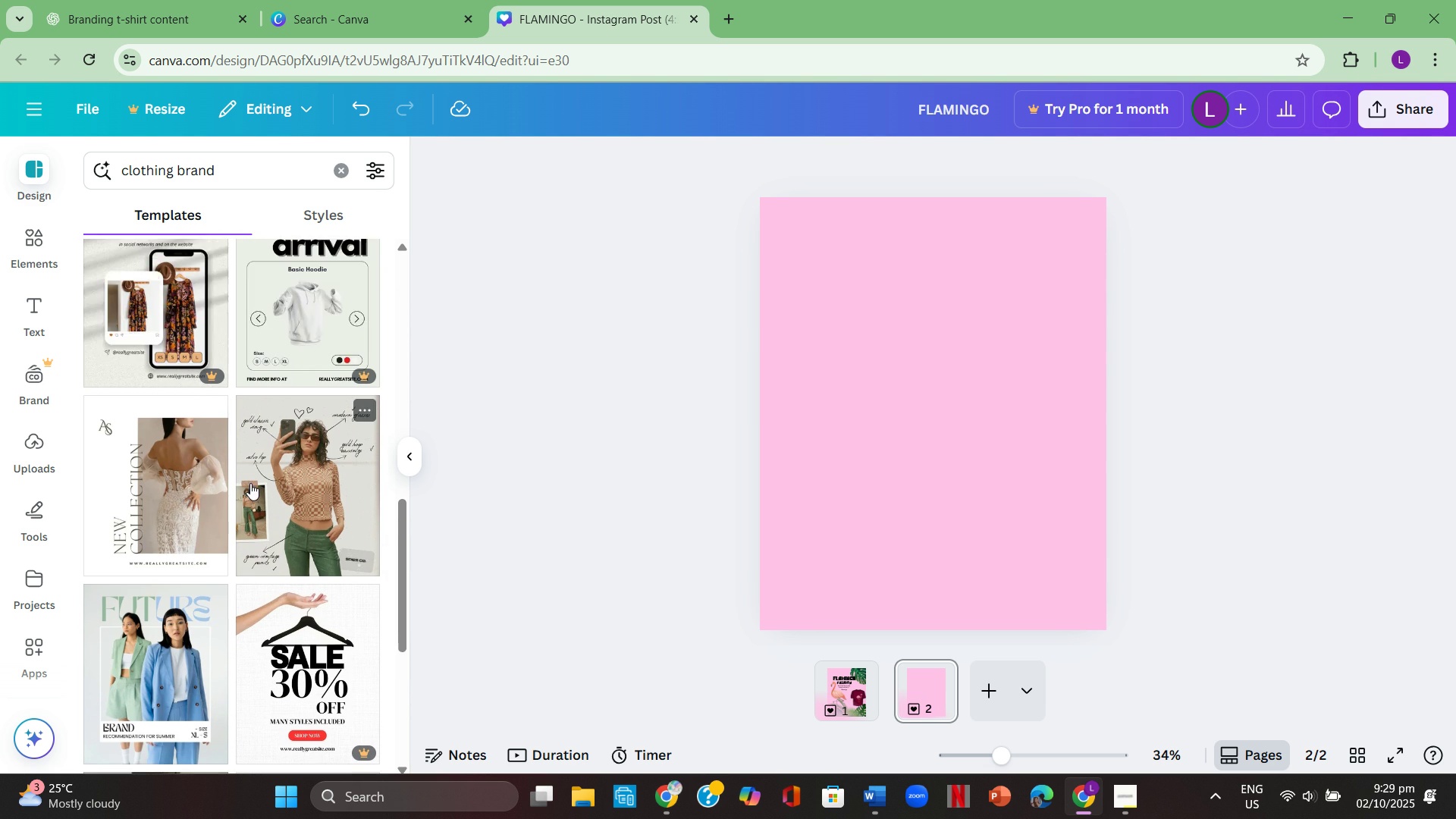 
scroll: coordinate [251, 482], scroll_direction: down, amount: 3.0
 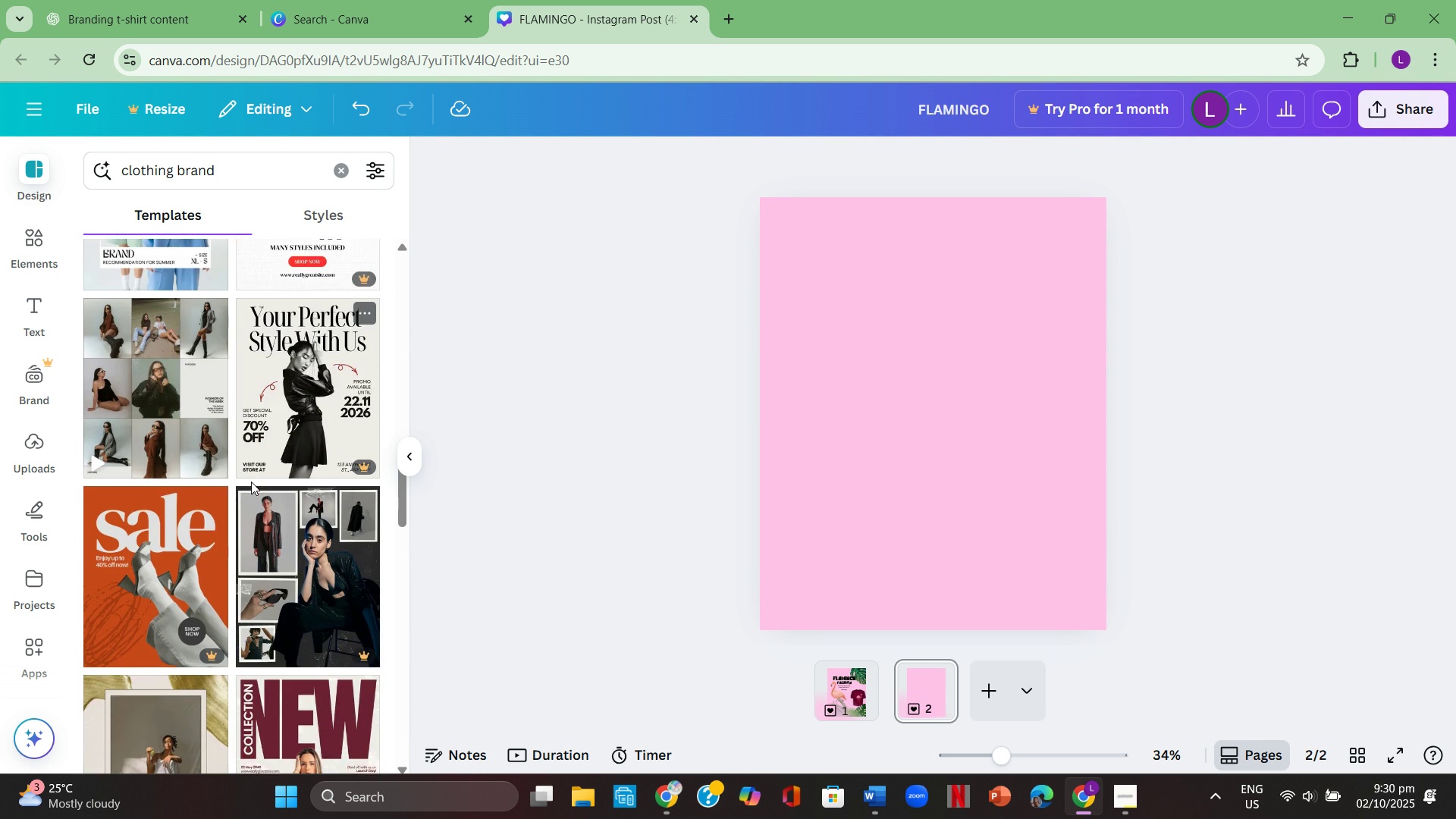 
scroll: coordinate [251, 482], scroll_direction: none, amount: 0.0
 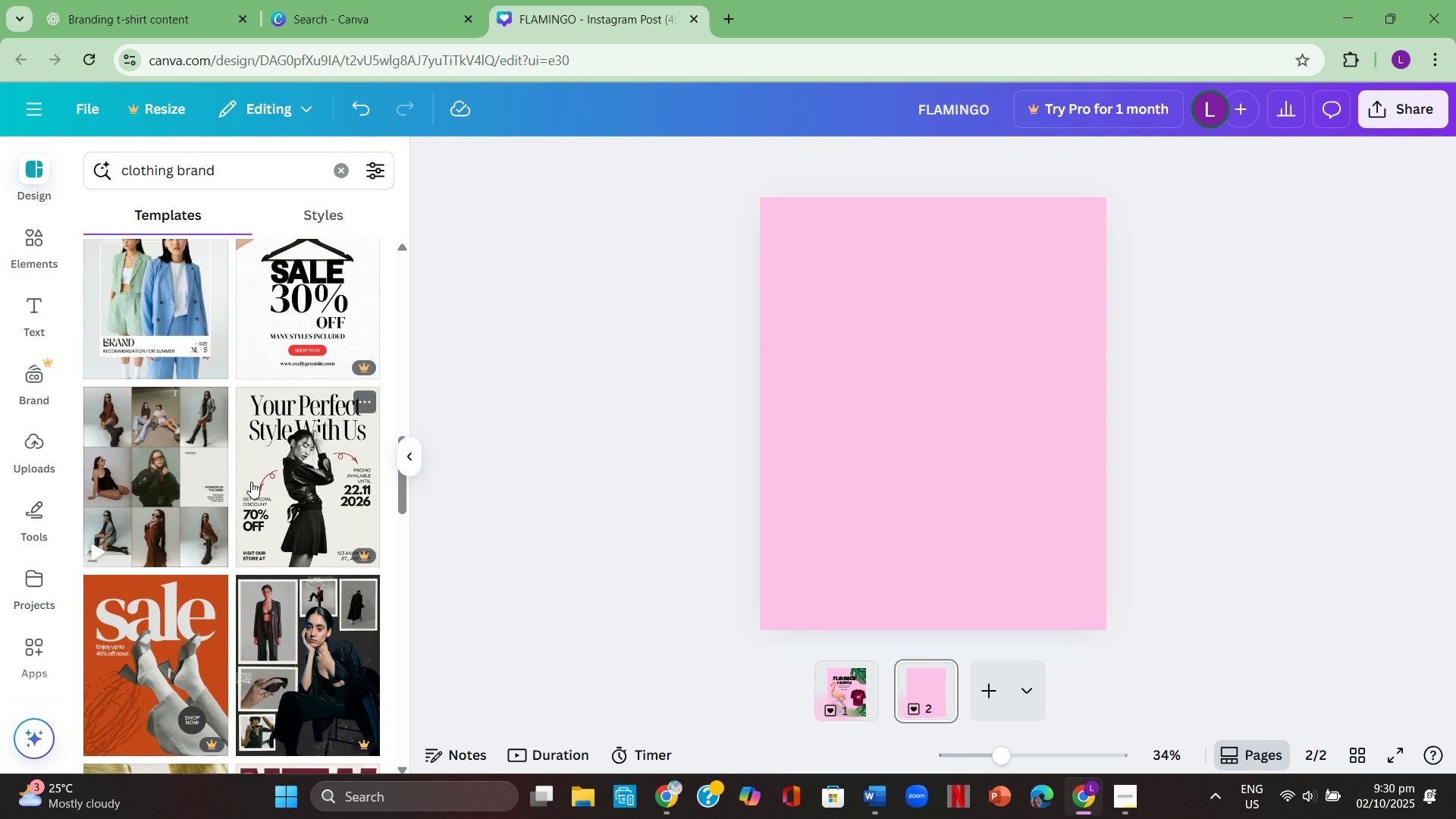 
scroll: coordinate [246, 486], scroll_direction: down, amount: 4.0
 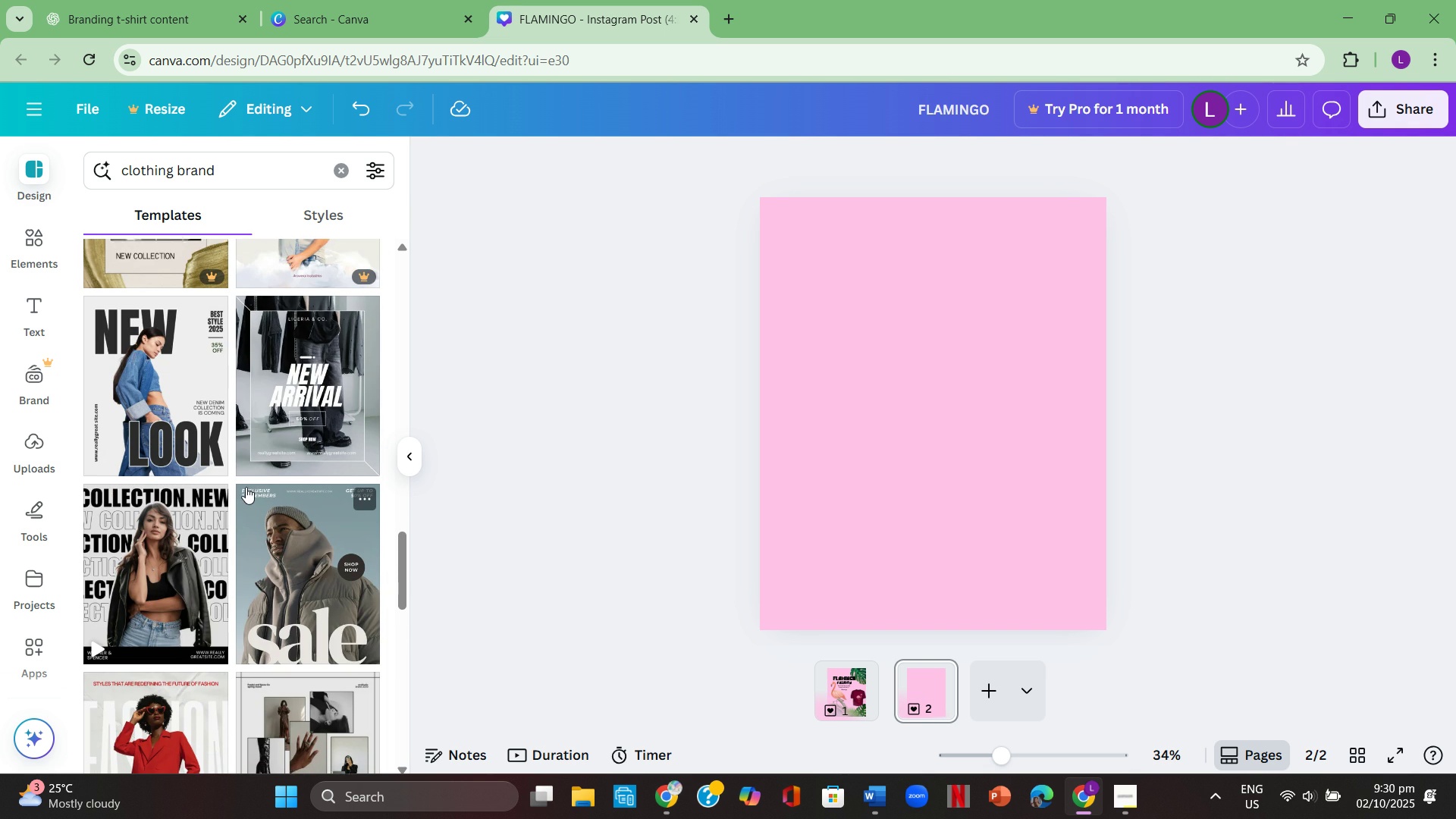 
scroll: coordinate [246, 487], scroll_direction: none, amount: 0.0
 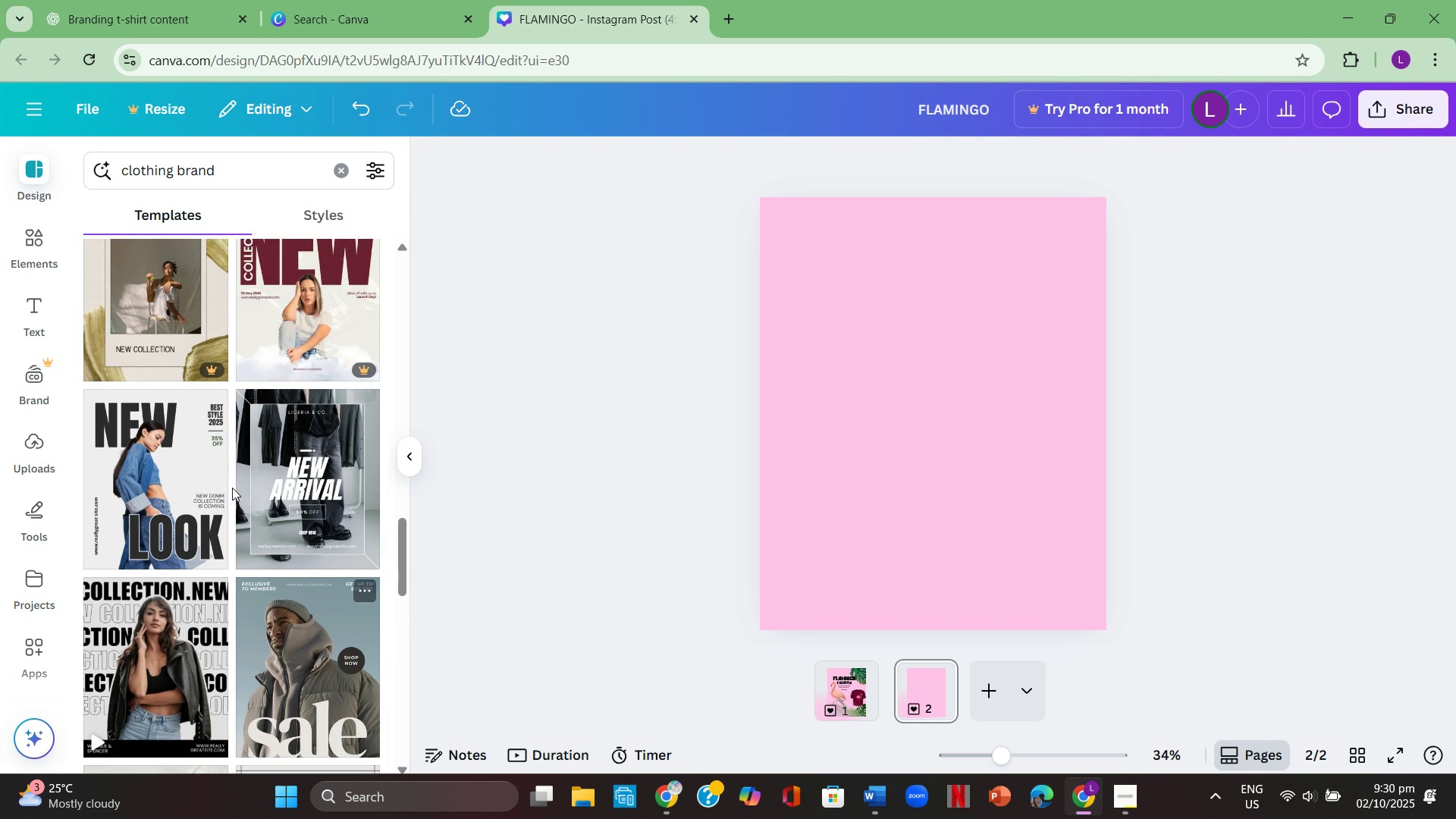 
scroll: coordinate [237, 488], scroll_direction: up, amount: 10.0
 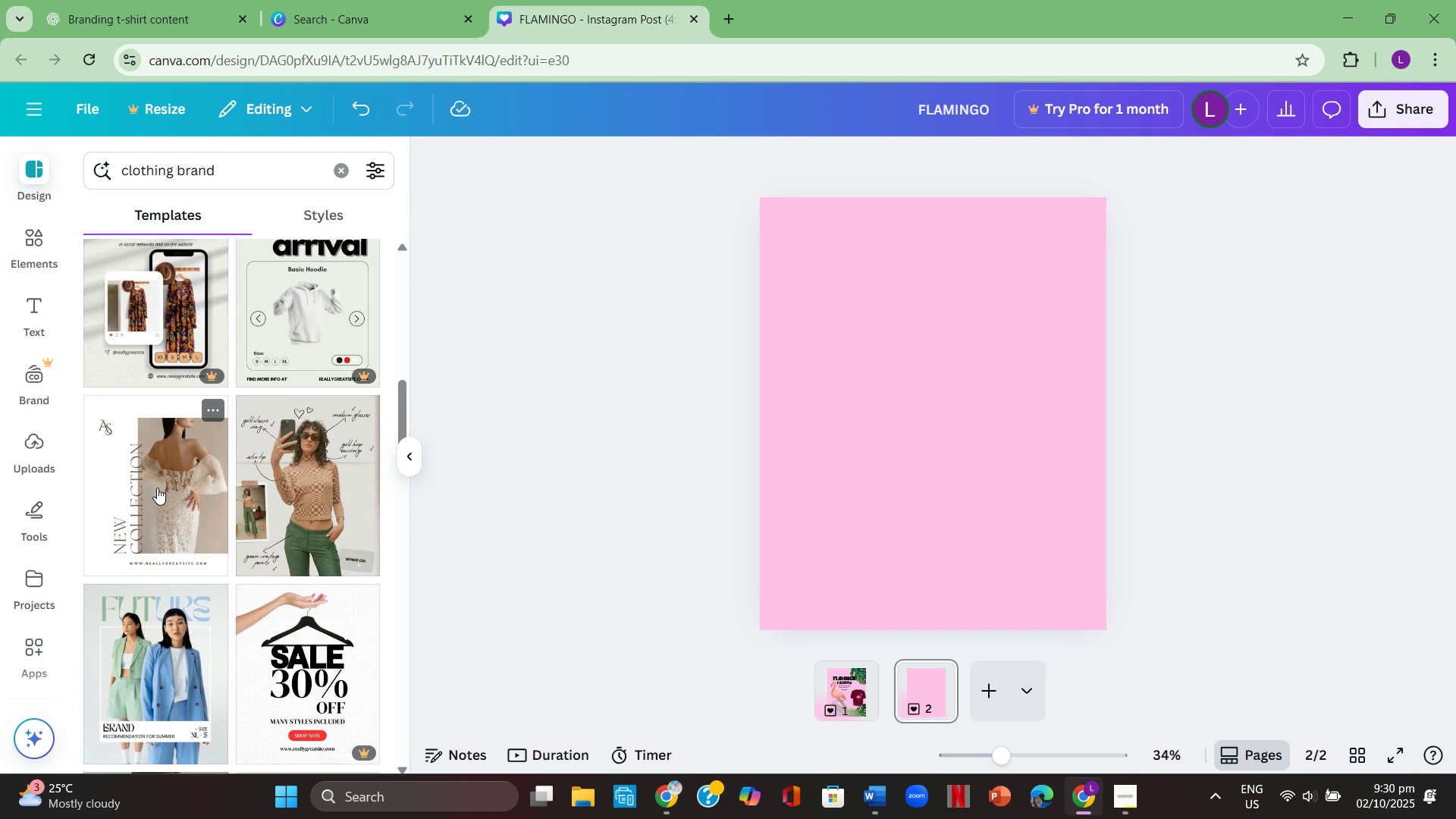 
left_click([157, 488])
 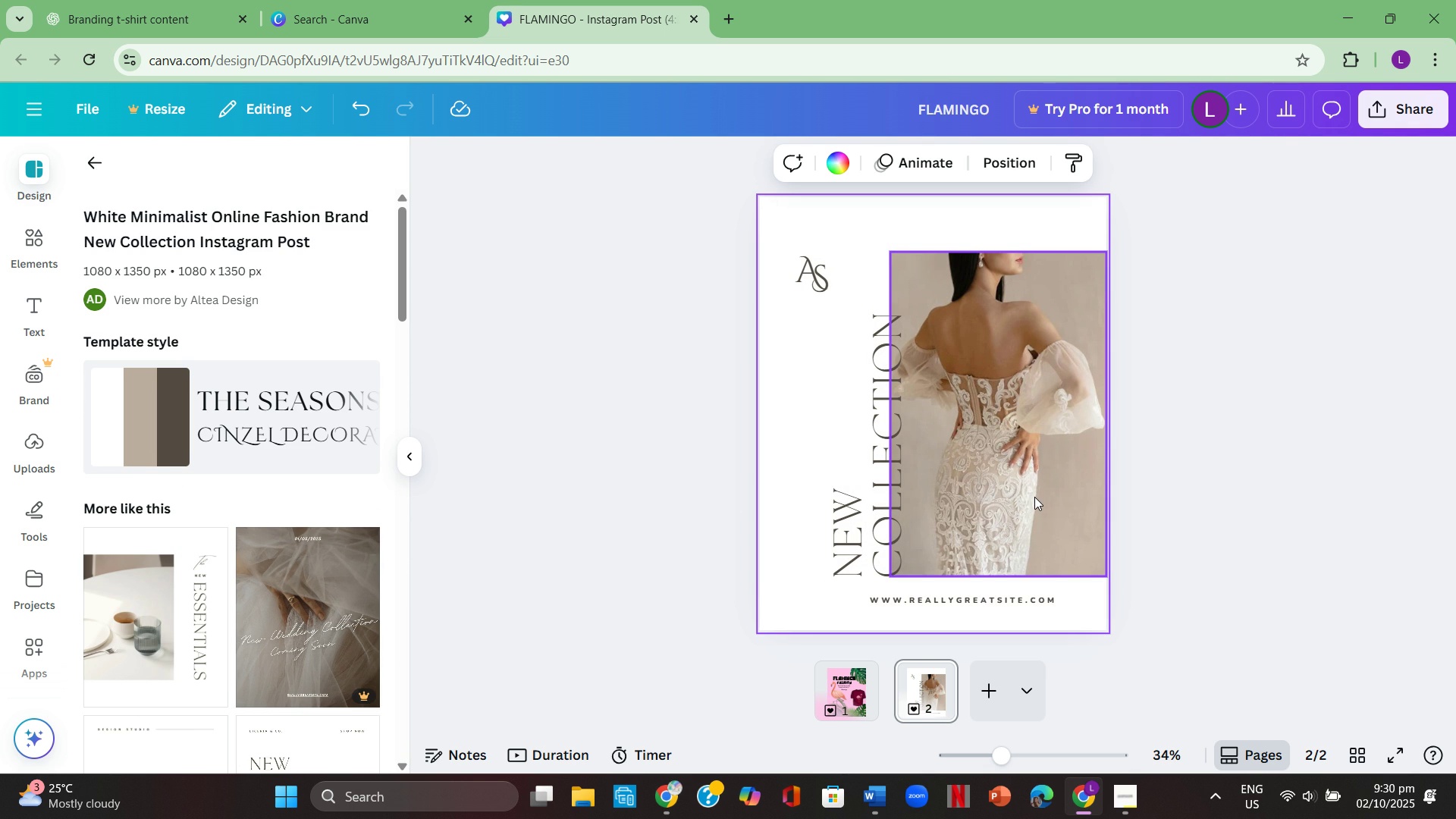 
wait(7.61)
 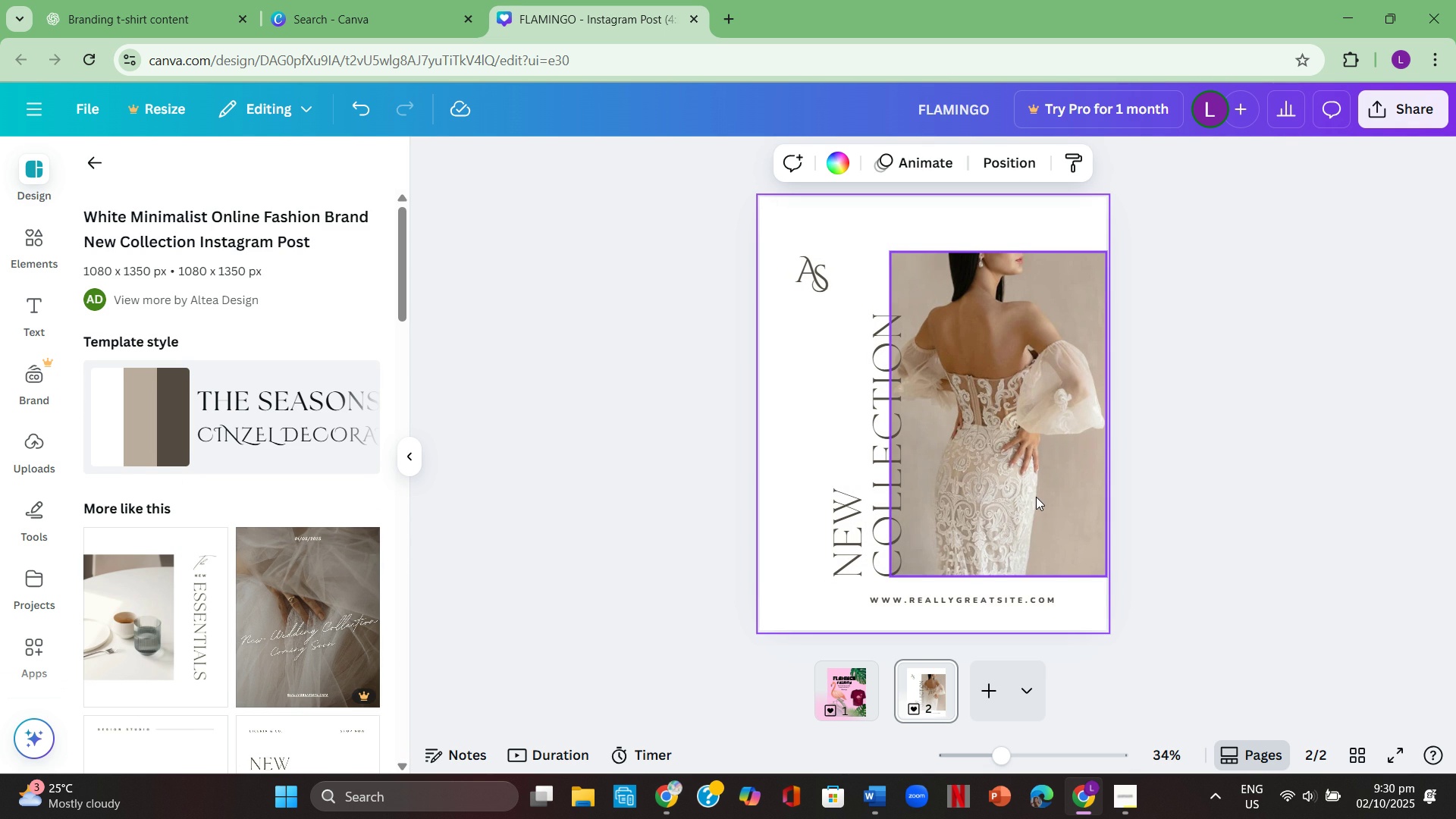 
left_click([849, 678])
 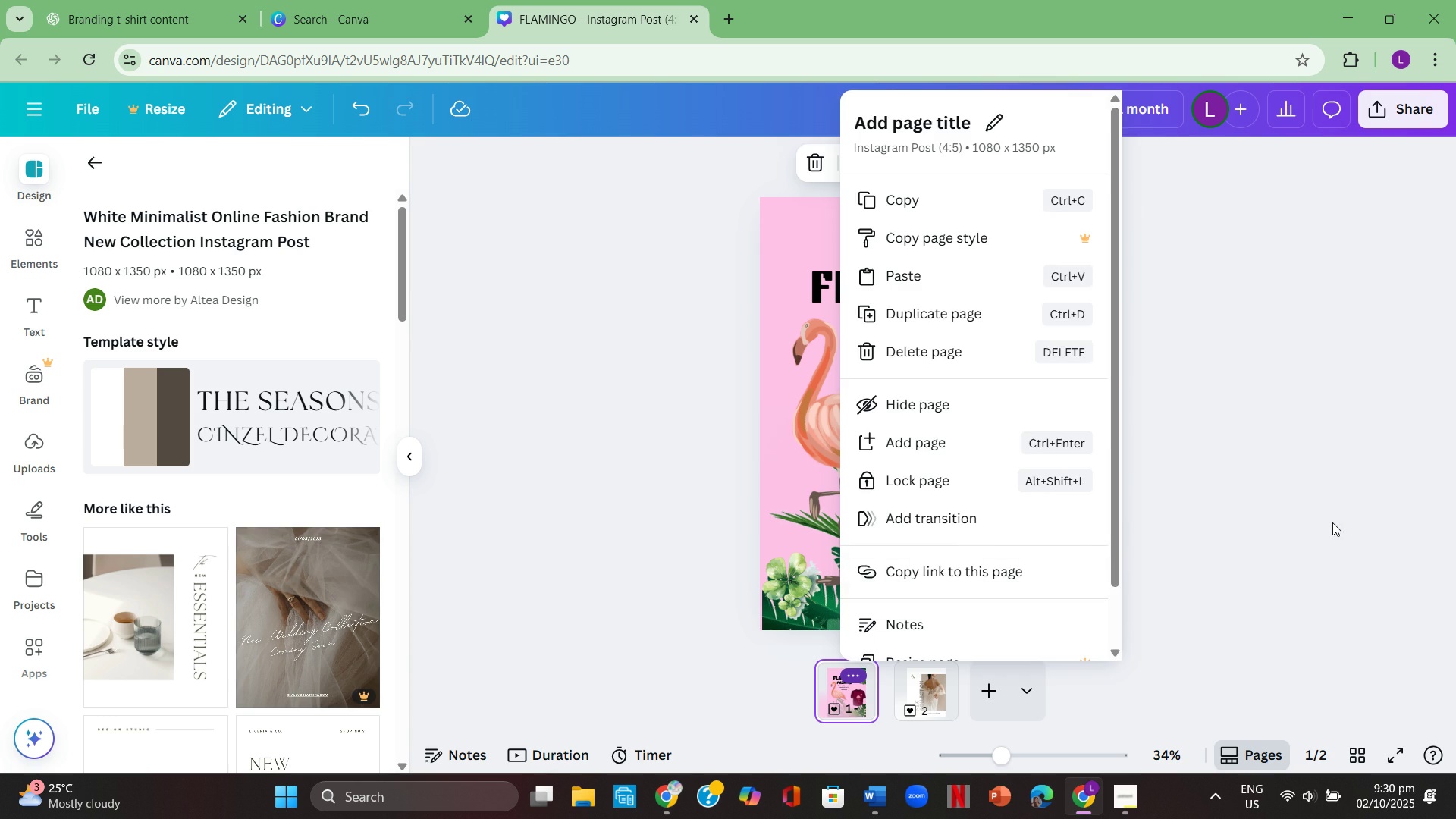 
left_click([1332, 522])
 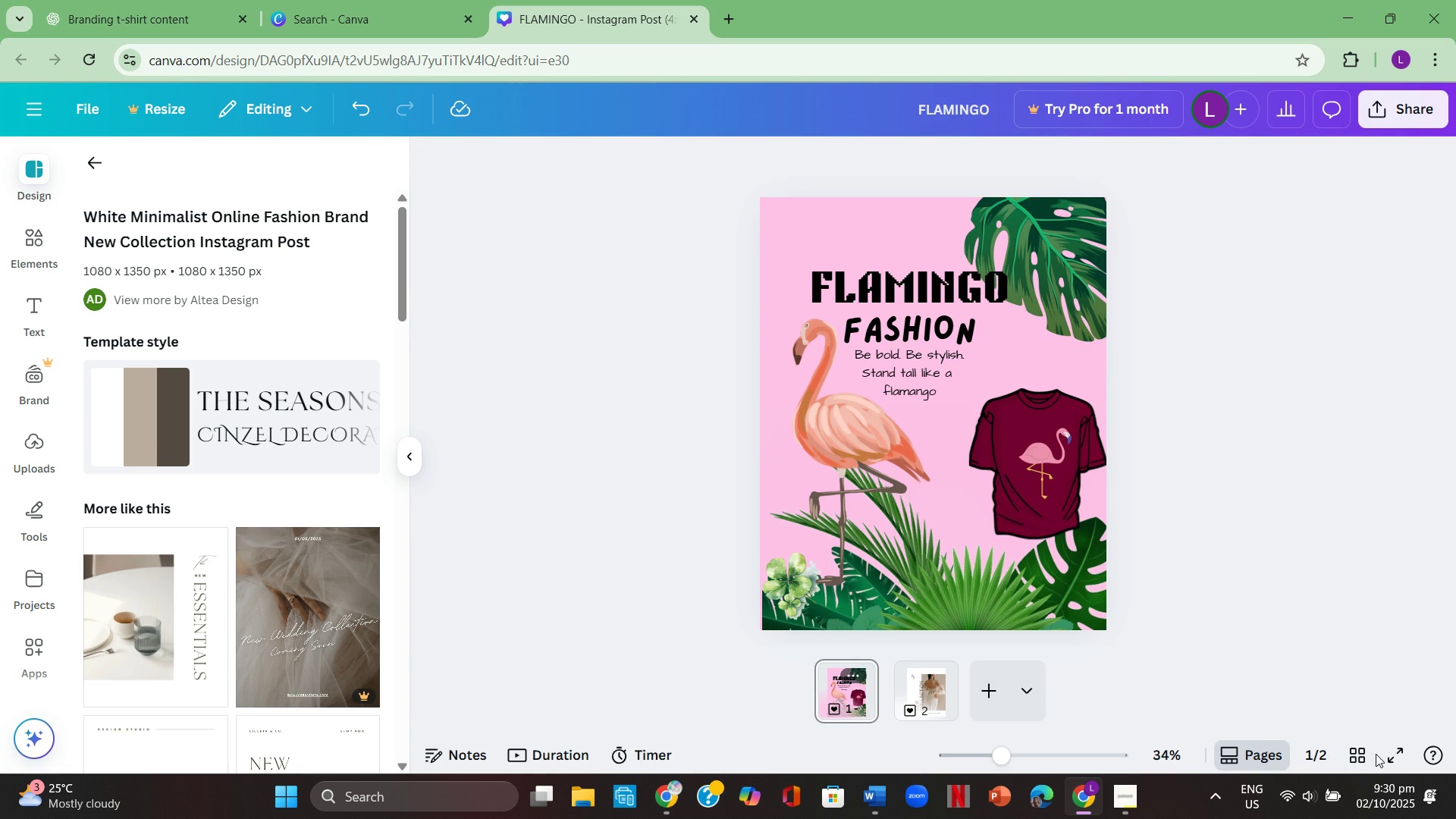 
left_click([1408, 754])
 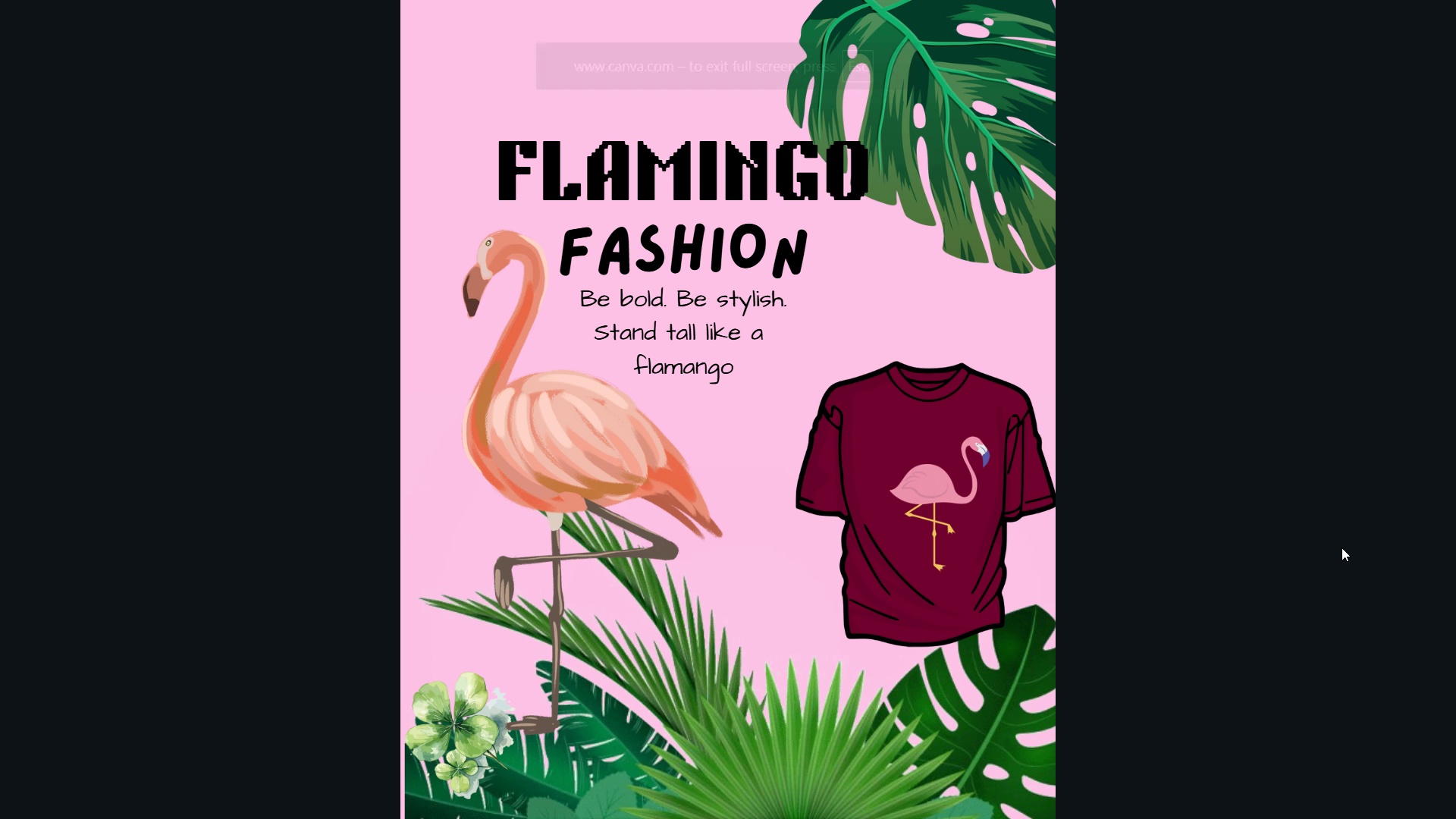 
wait(9.27)
 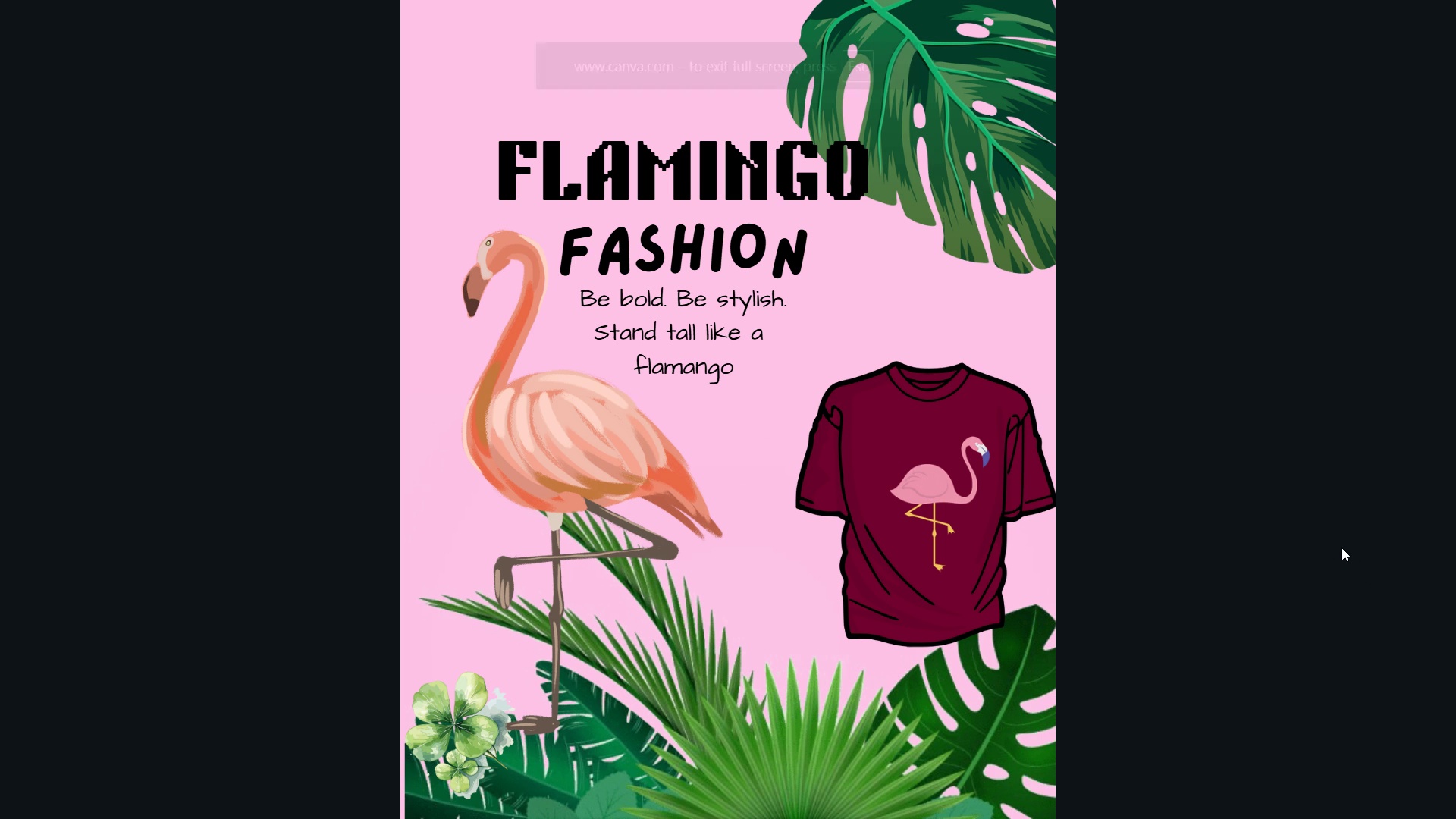 
key(ArrowRight)
 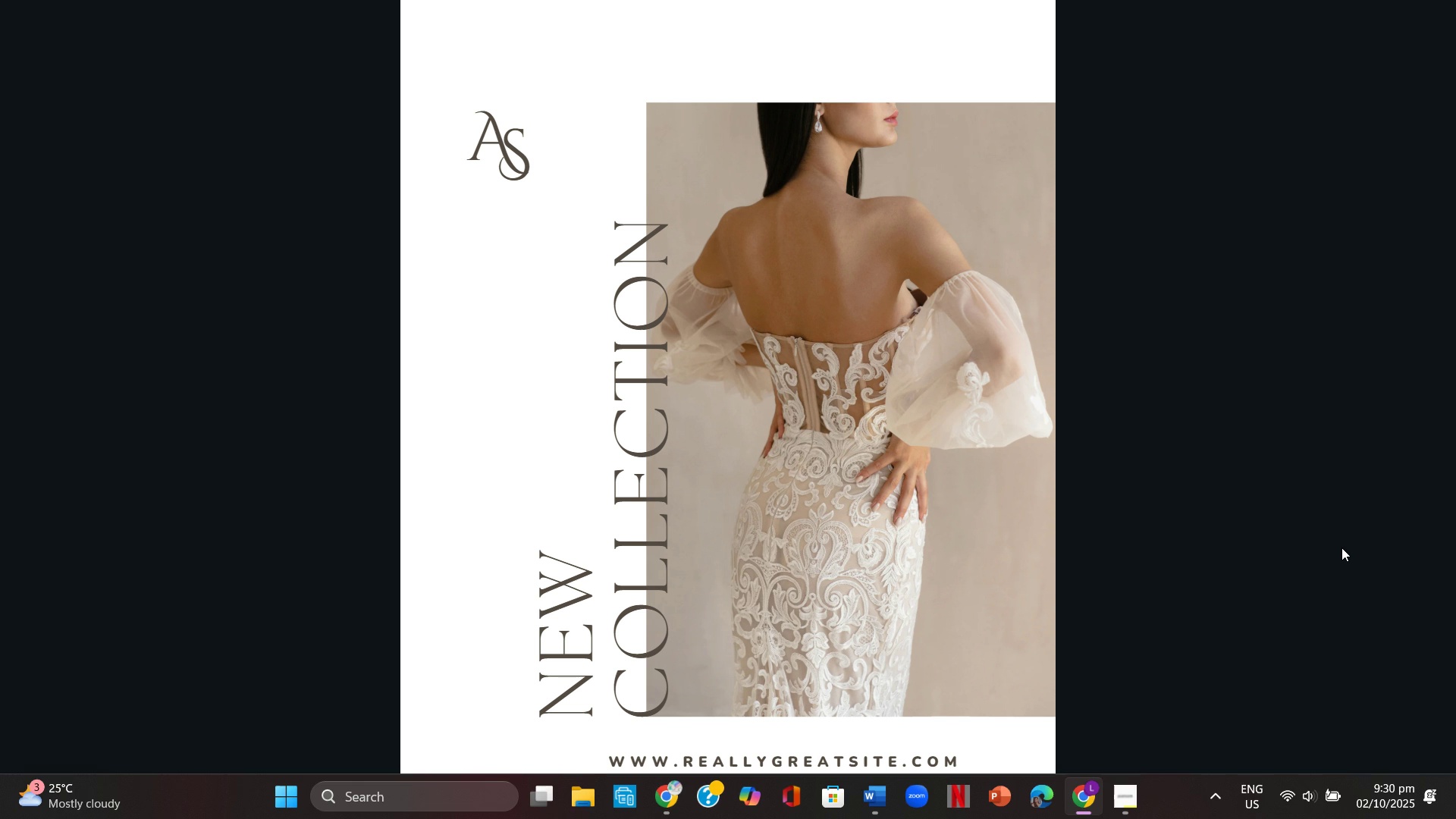 
key(Escape)
 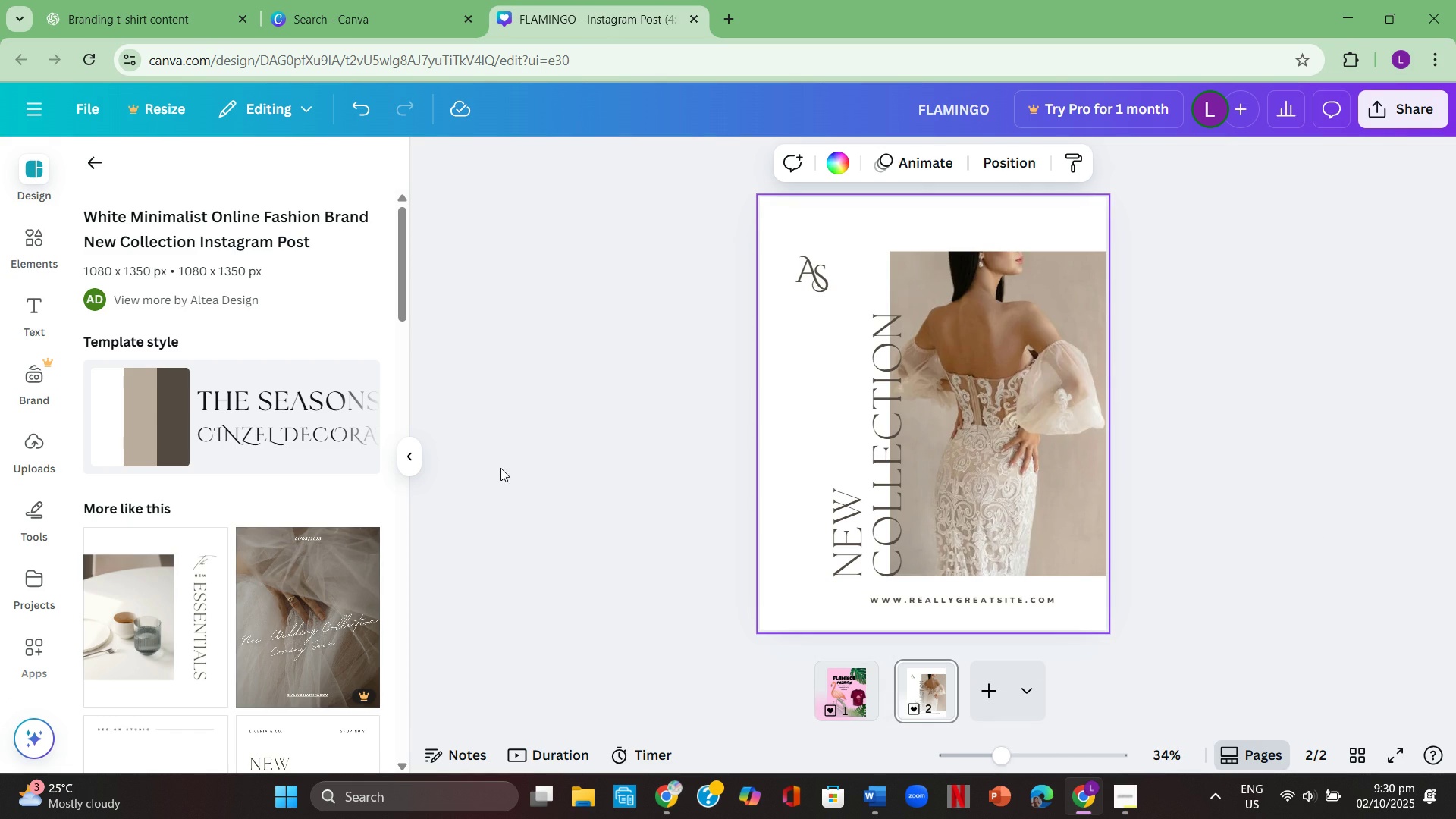 
scroll: coordinate [240, 658], scroll_direction: down, amount: 5.0
 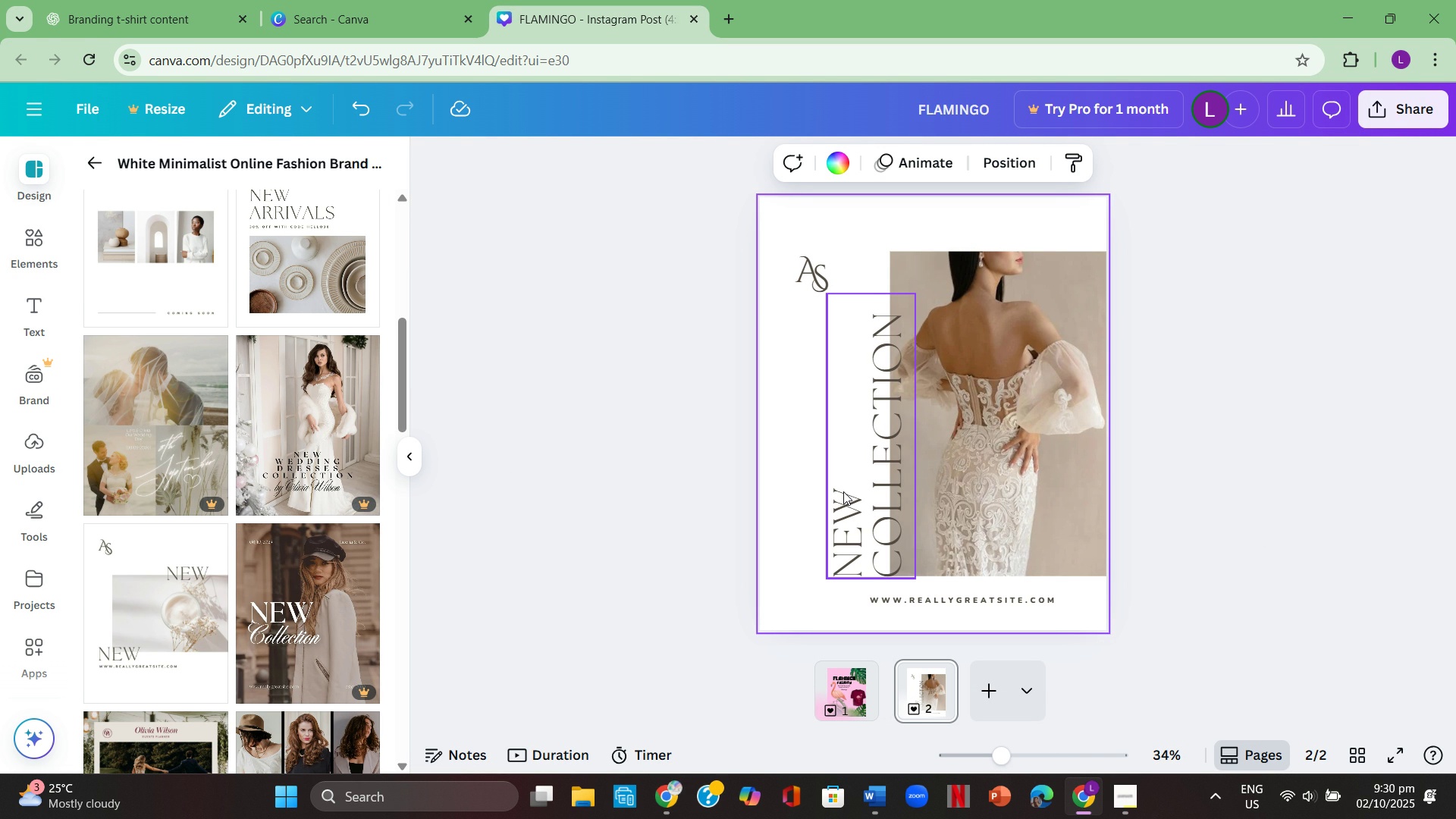 
wait(8.71)
 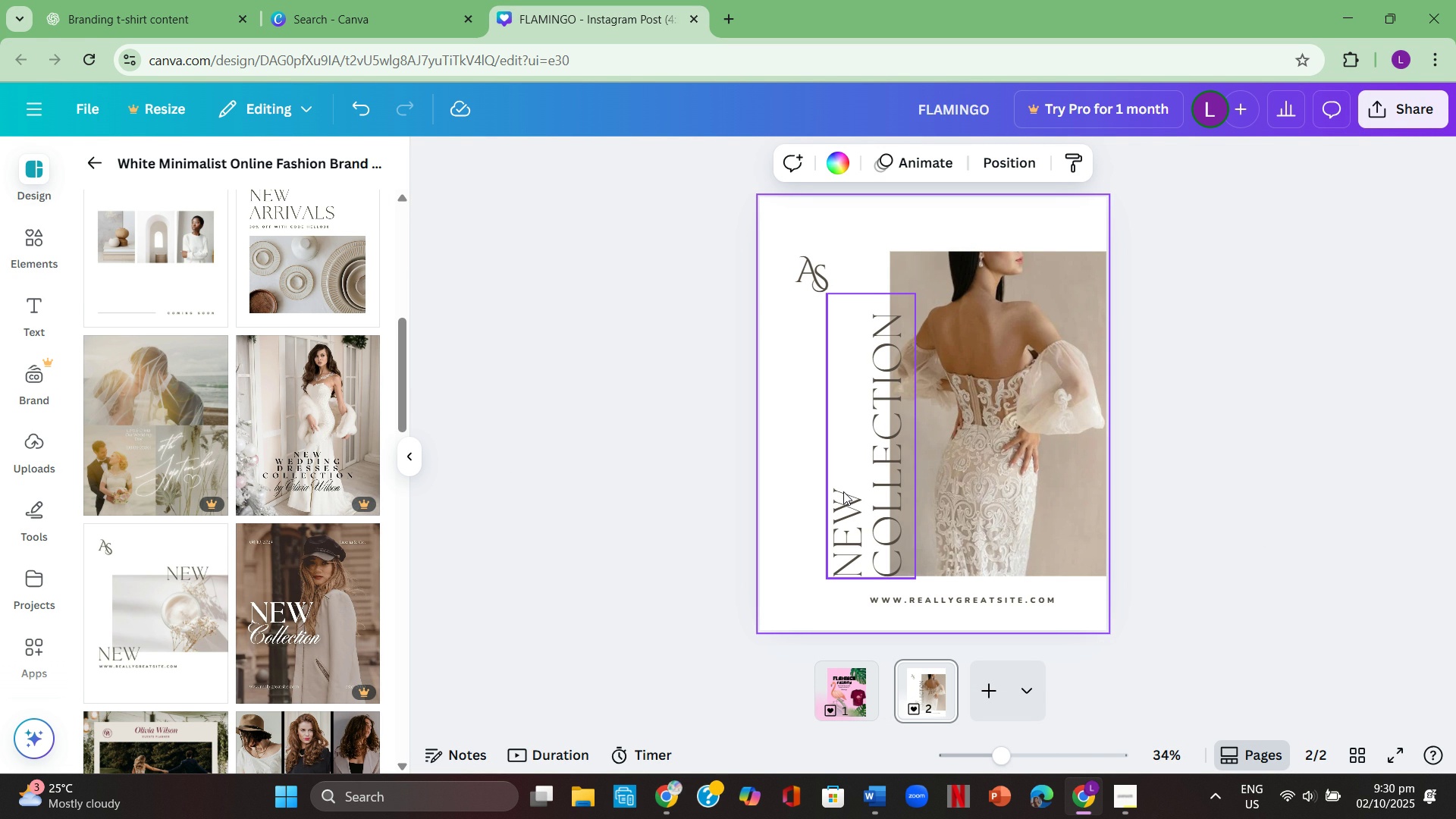 
double_click([843, 491])
 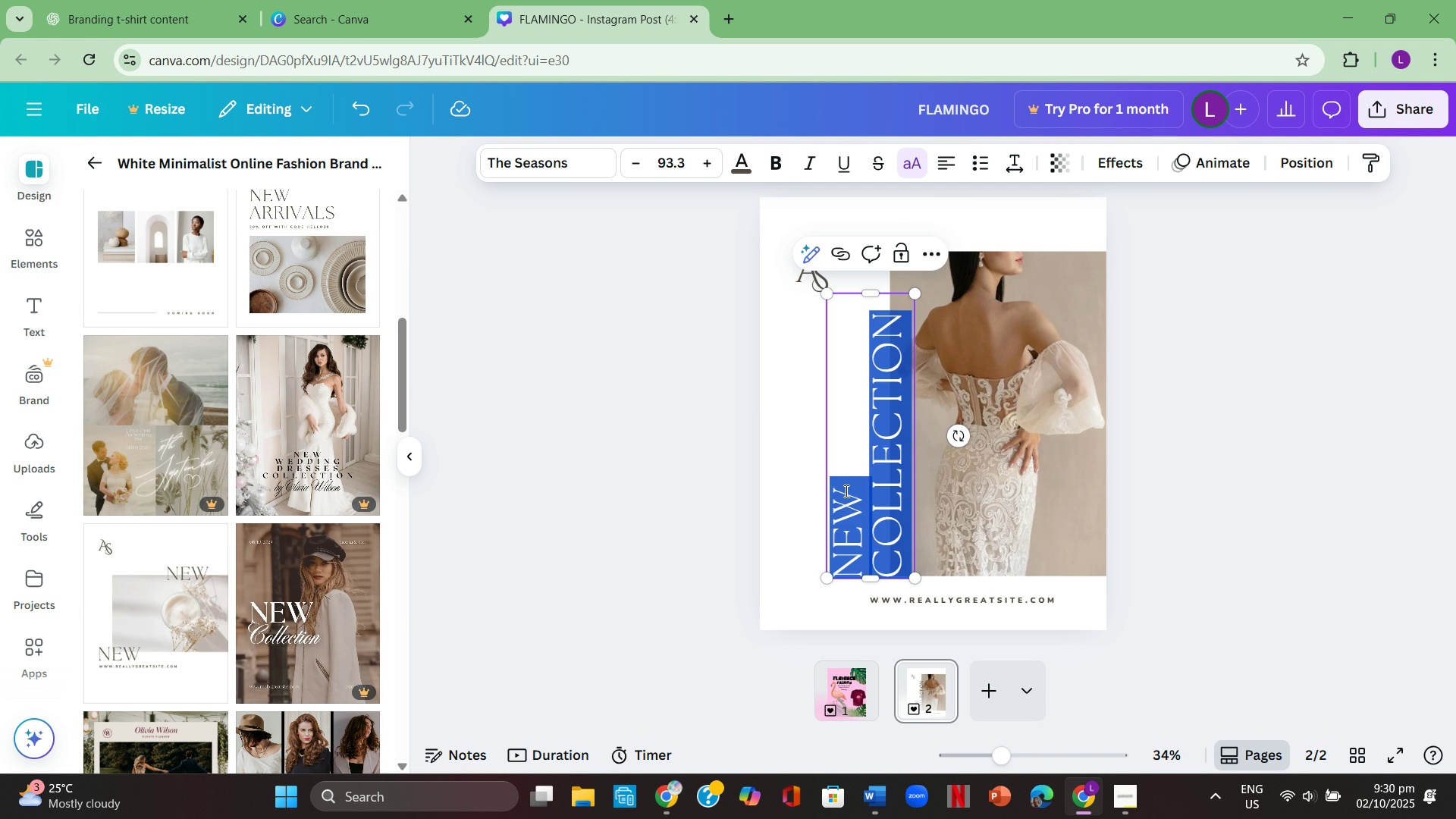 
key(Backspace)
type(X)
key(Backspace)
type(Clothing Brand)